 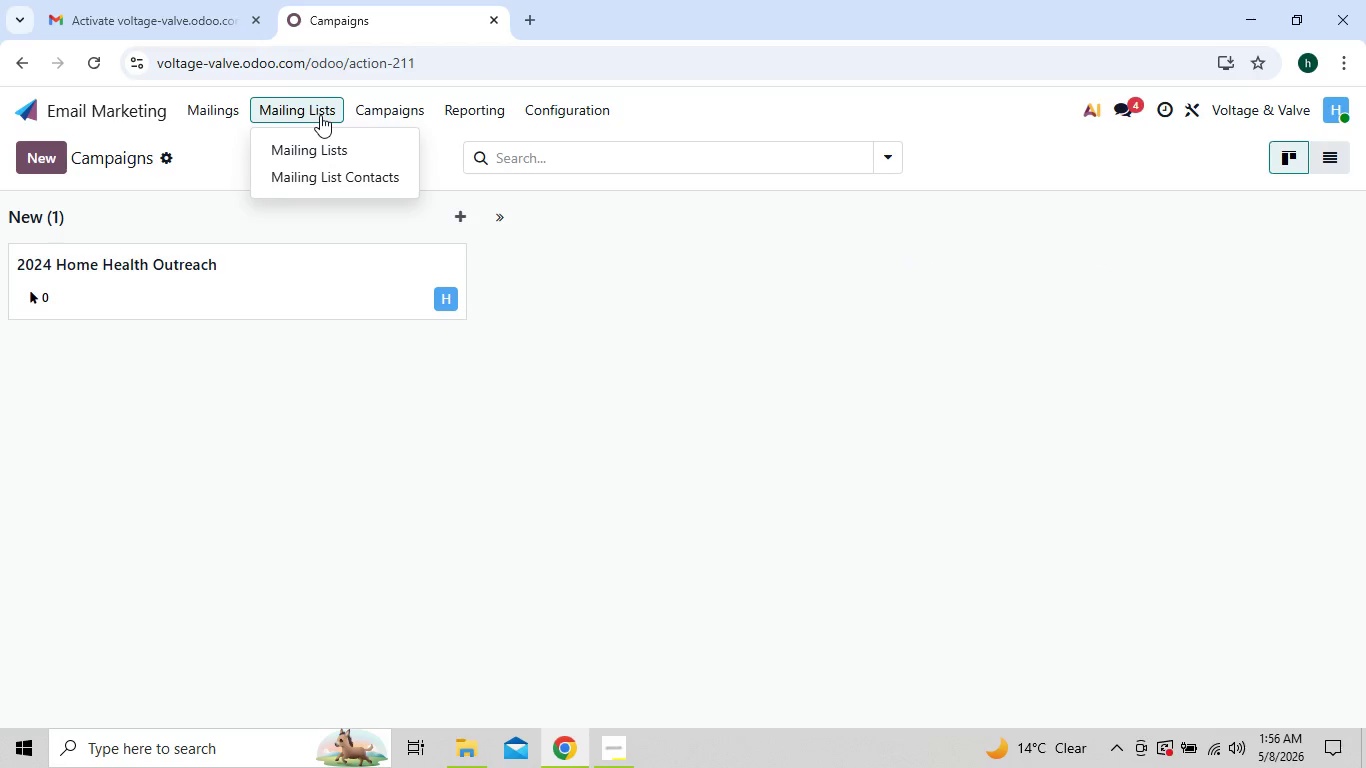 
left_click([321, 151])
 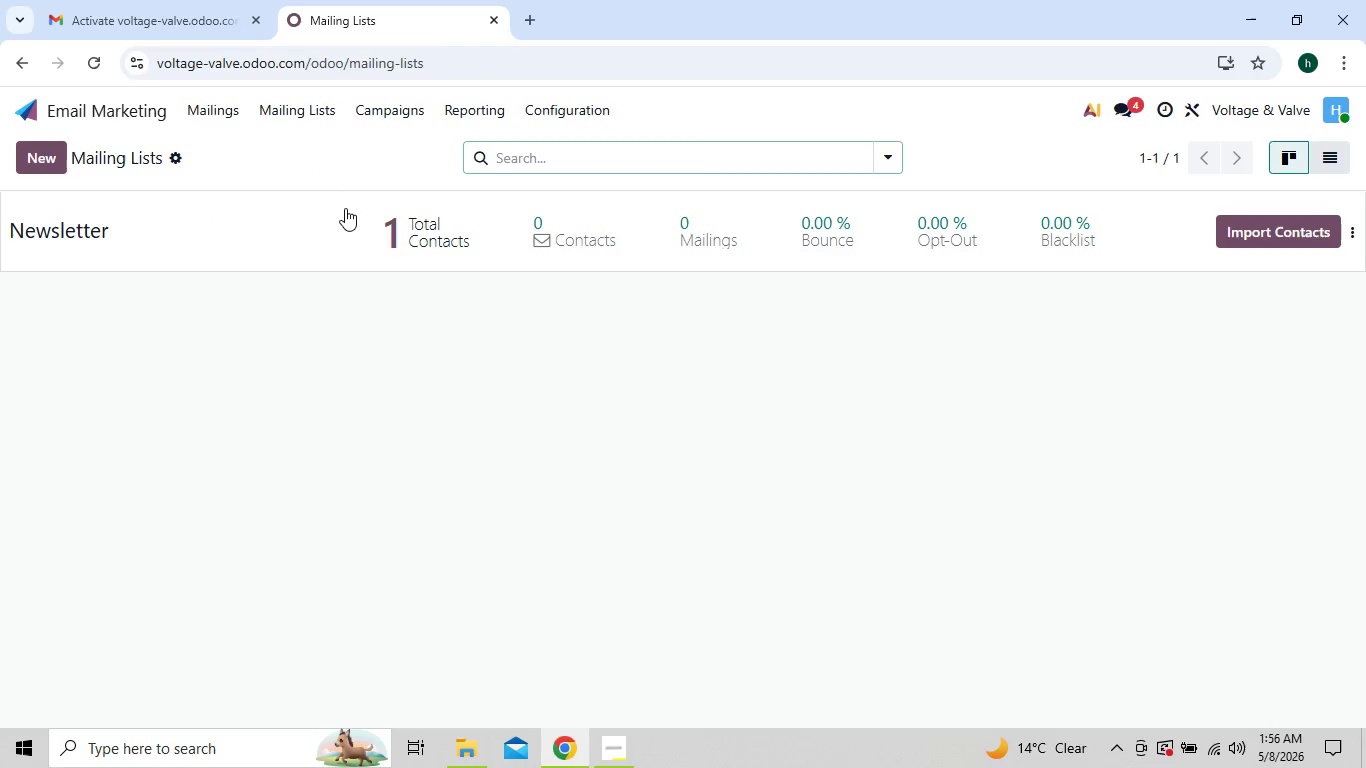 
double_click([341, 212])
 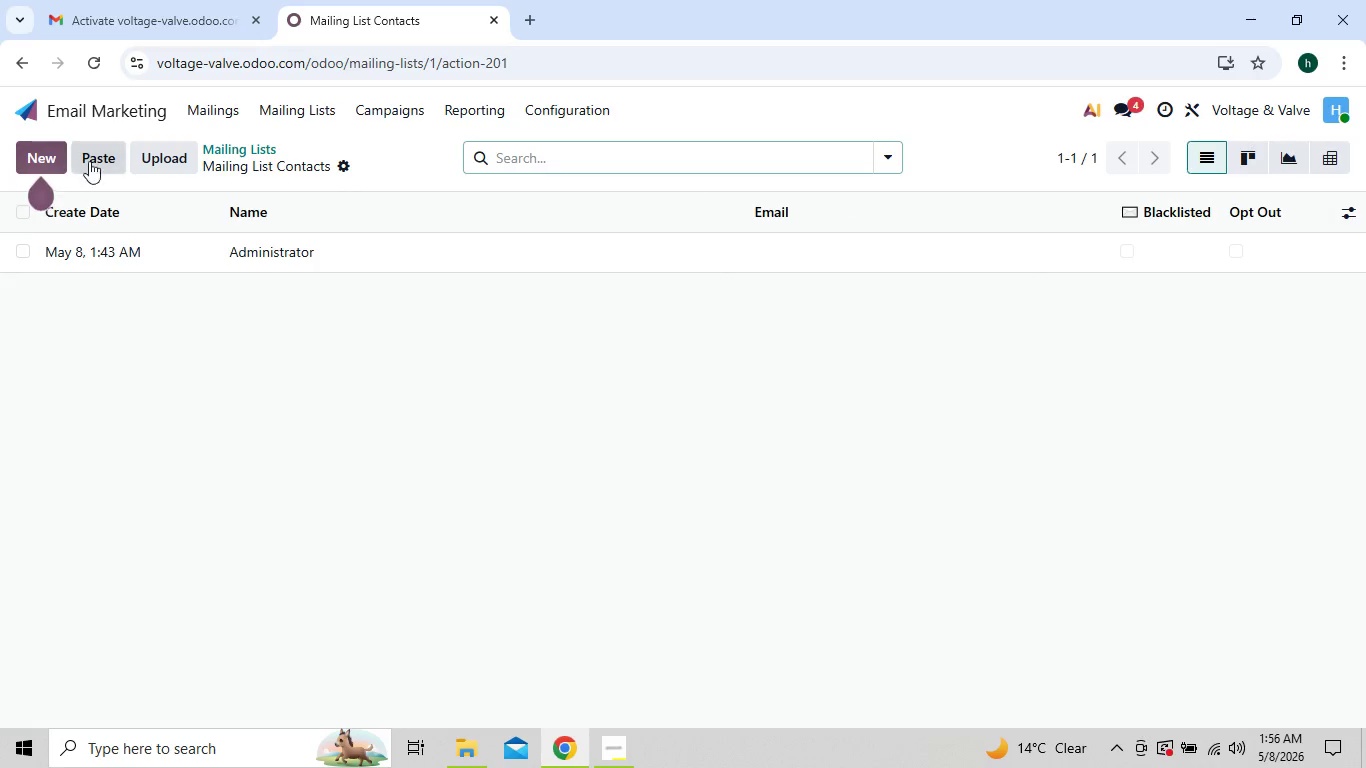 
left_click([40, 162])
 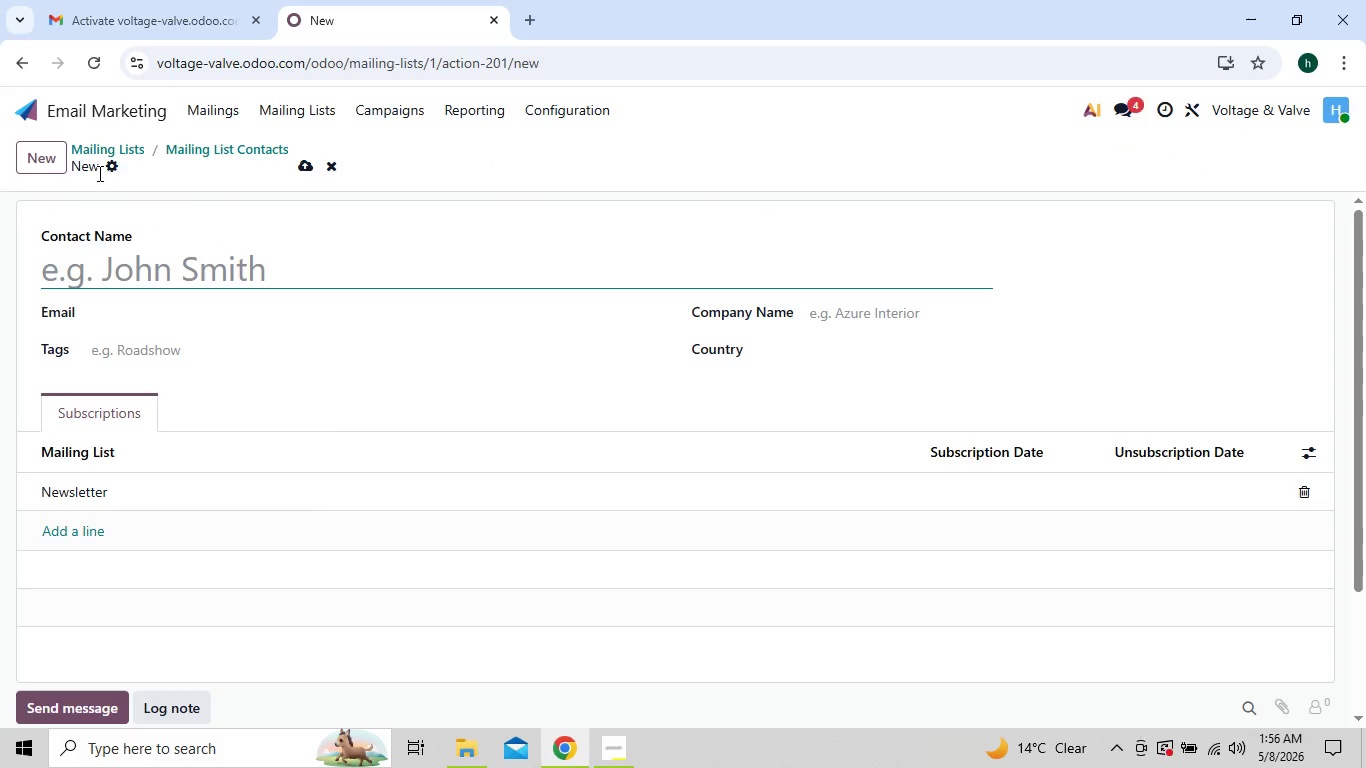 
left_click([116, 165])
 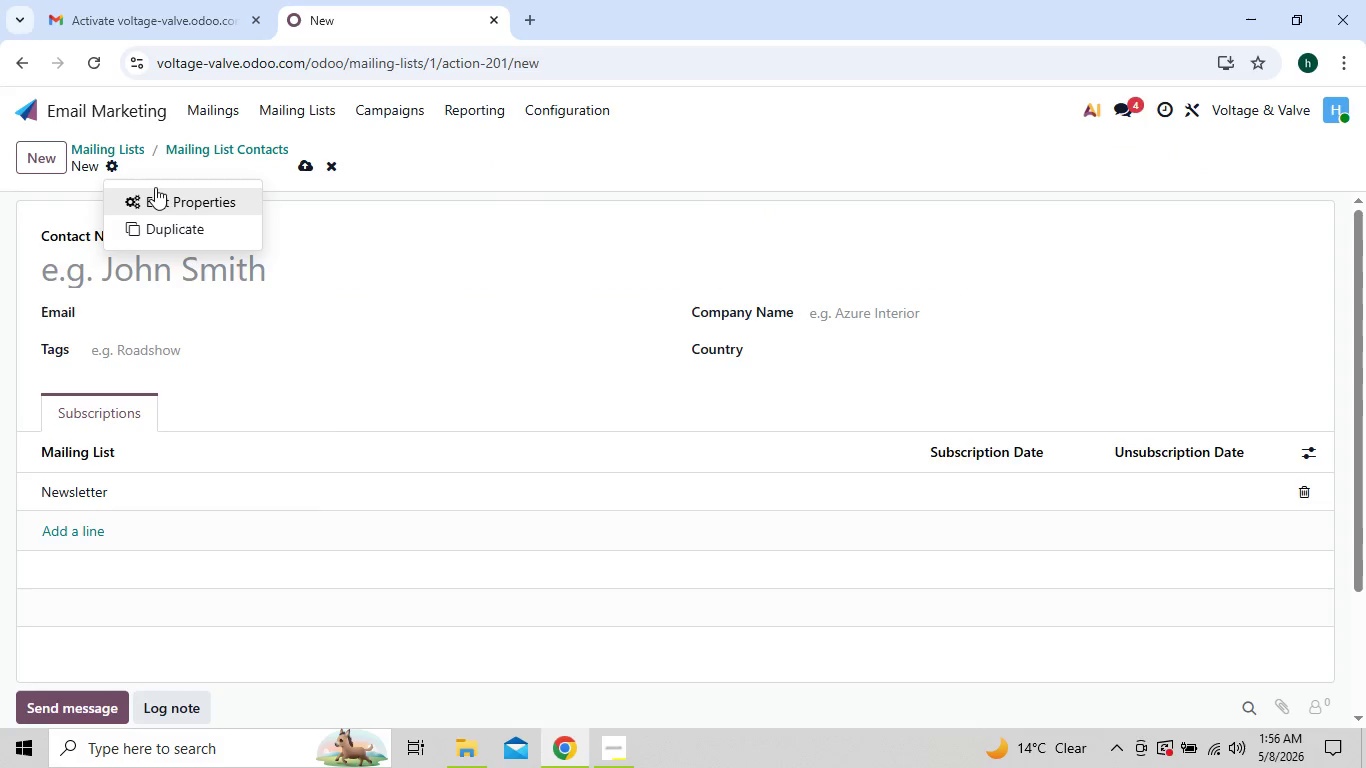 
left_click([155, 187])
 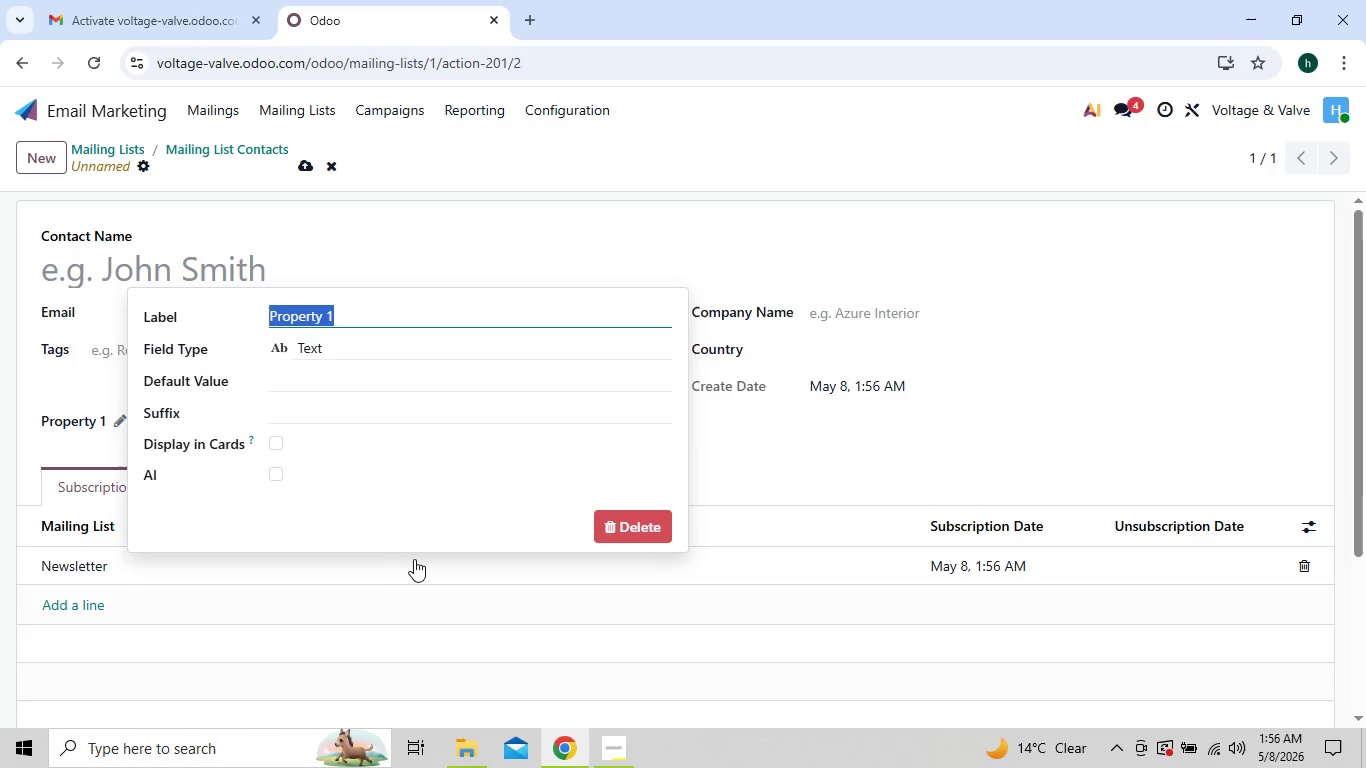 
wait(6.86)
 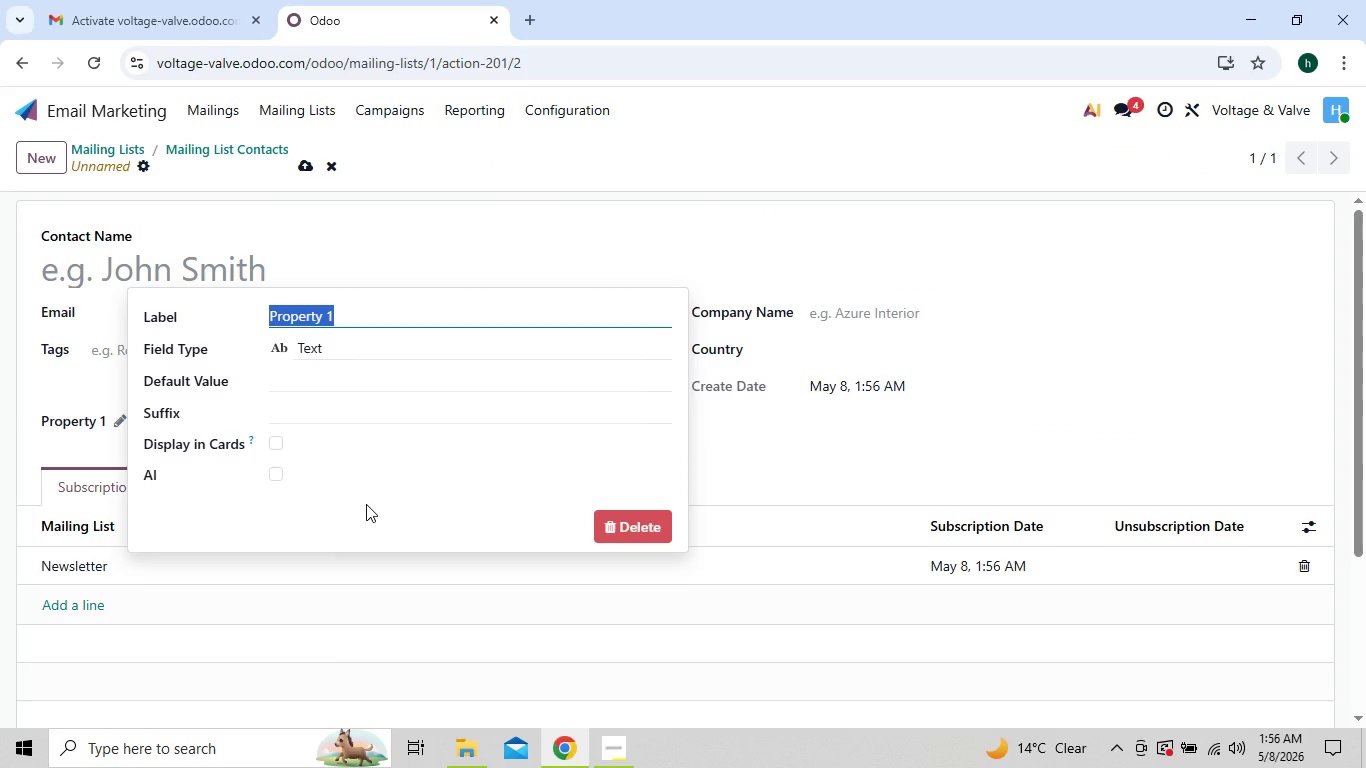 
left_click([474, 739])
 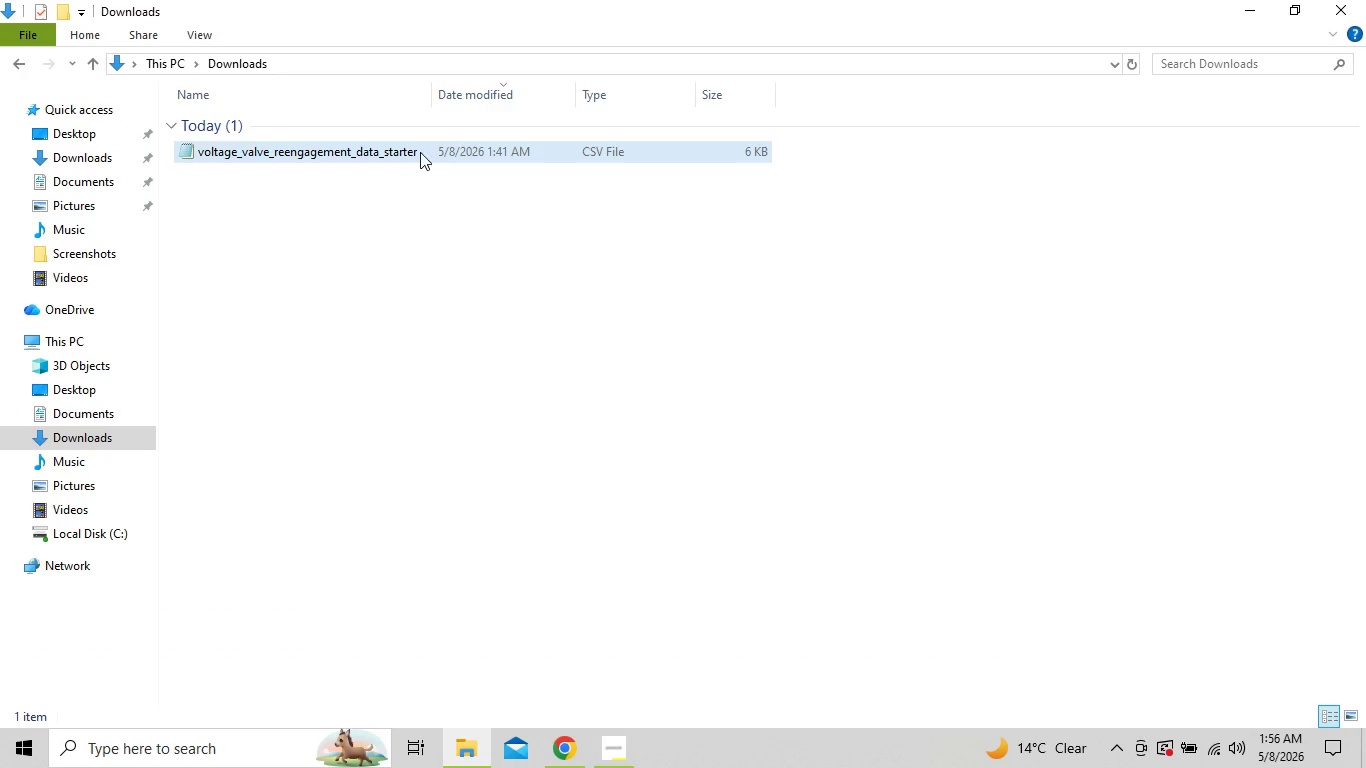 
double_click([428, 146])
 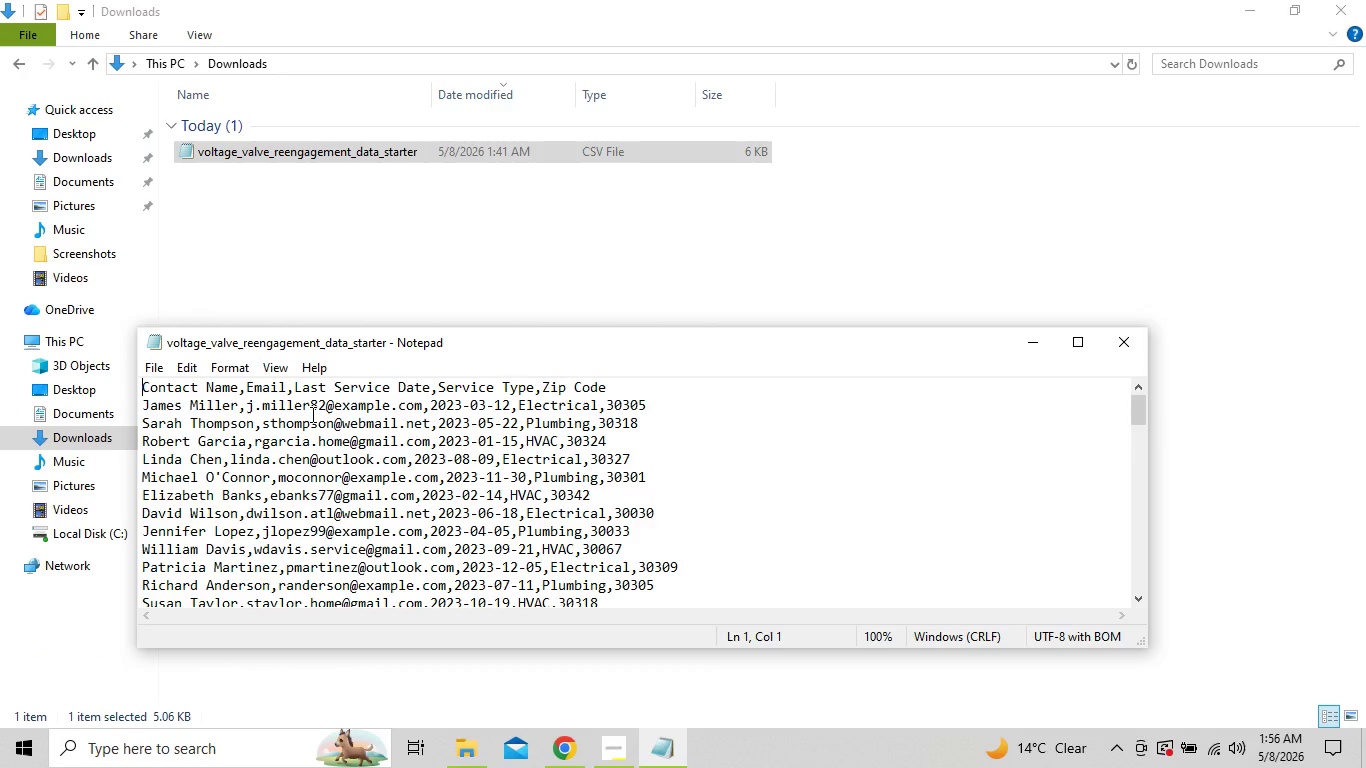 
wait(12.02)
 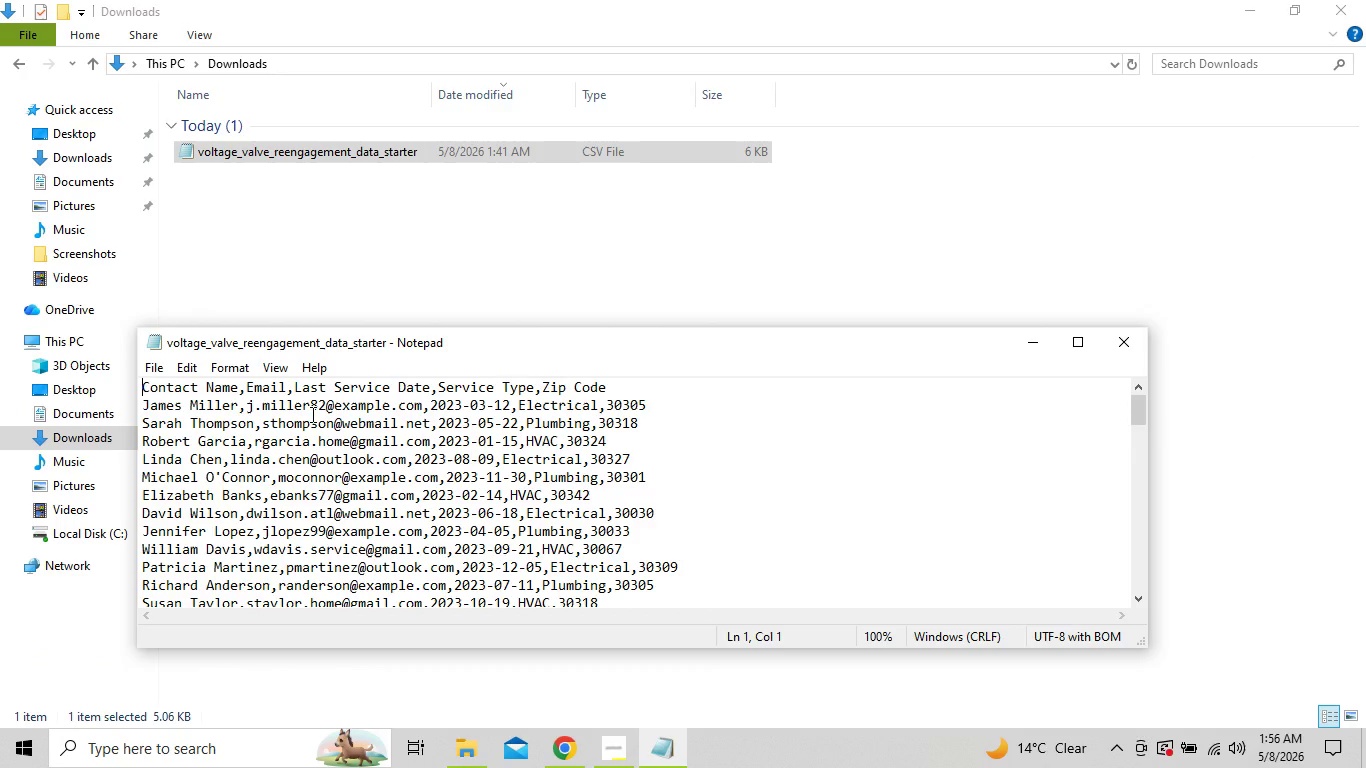 
left_click_drag(start_coordinate=[292, 383], to_coordinate=[427, 385])
 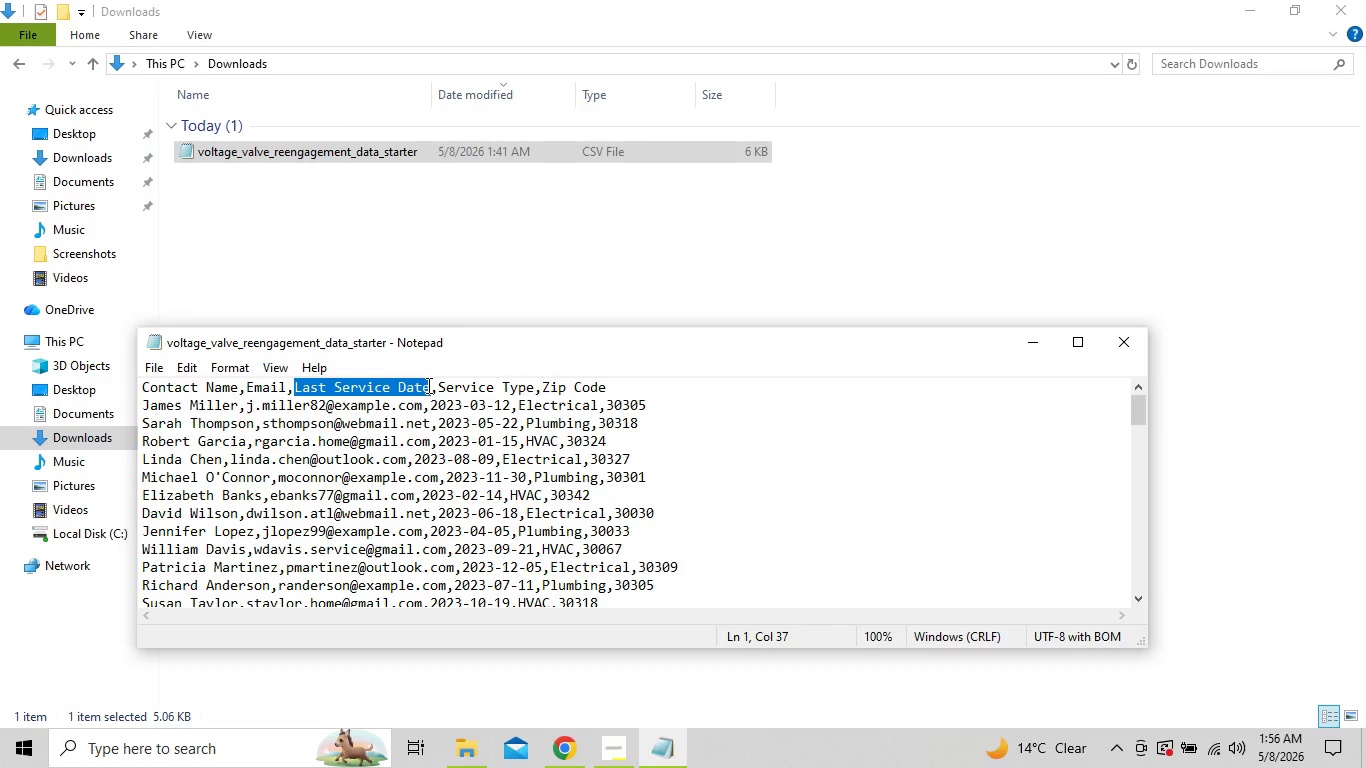 
key(Control+C)
 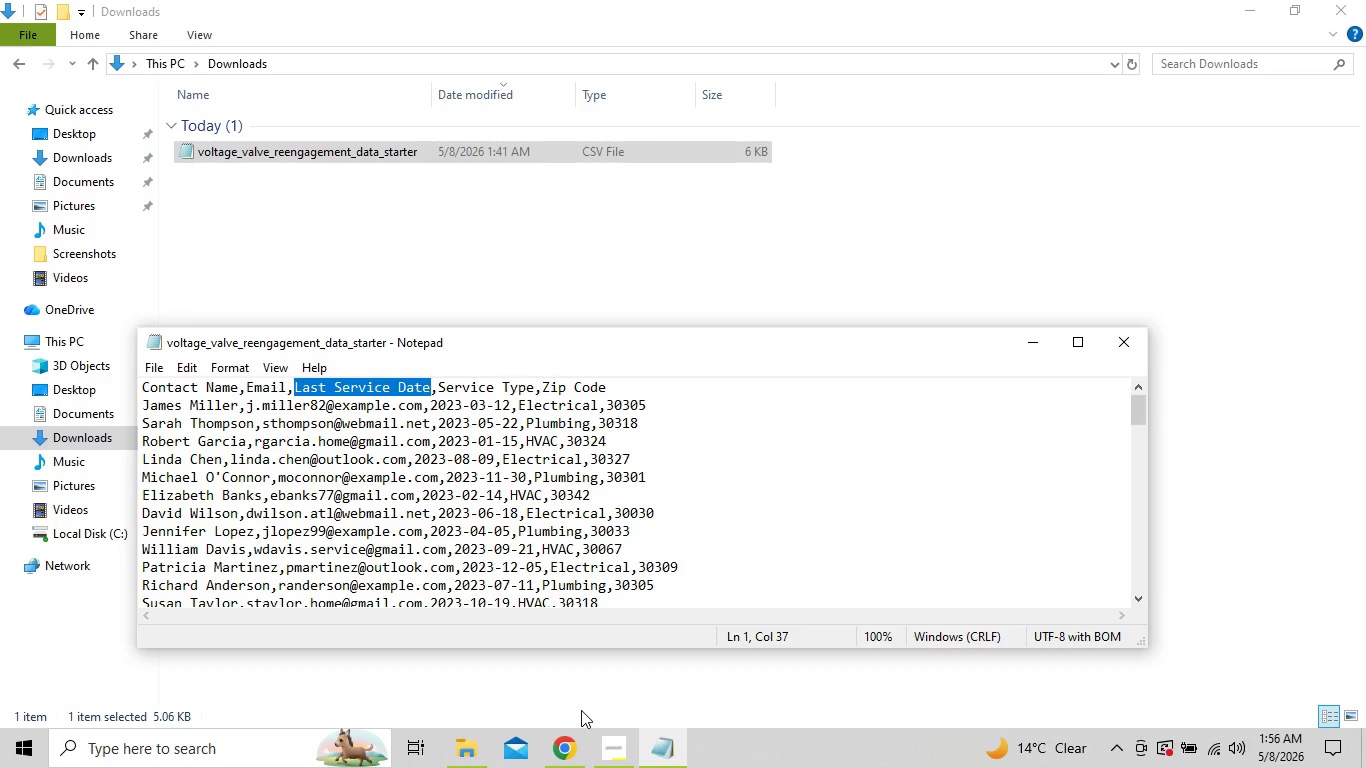 
left_click([564, 755])
 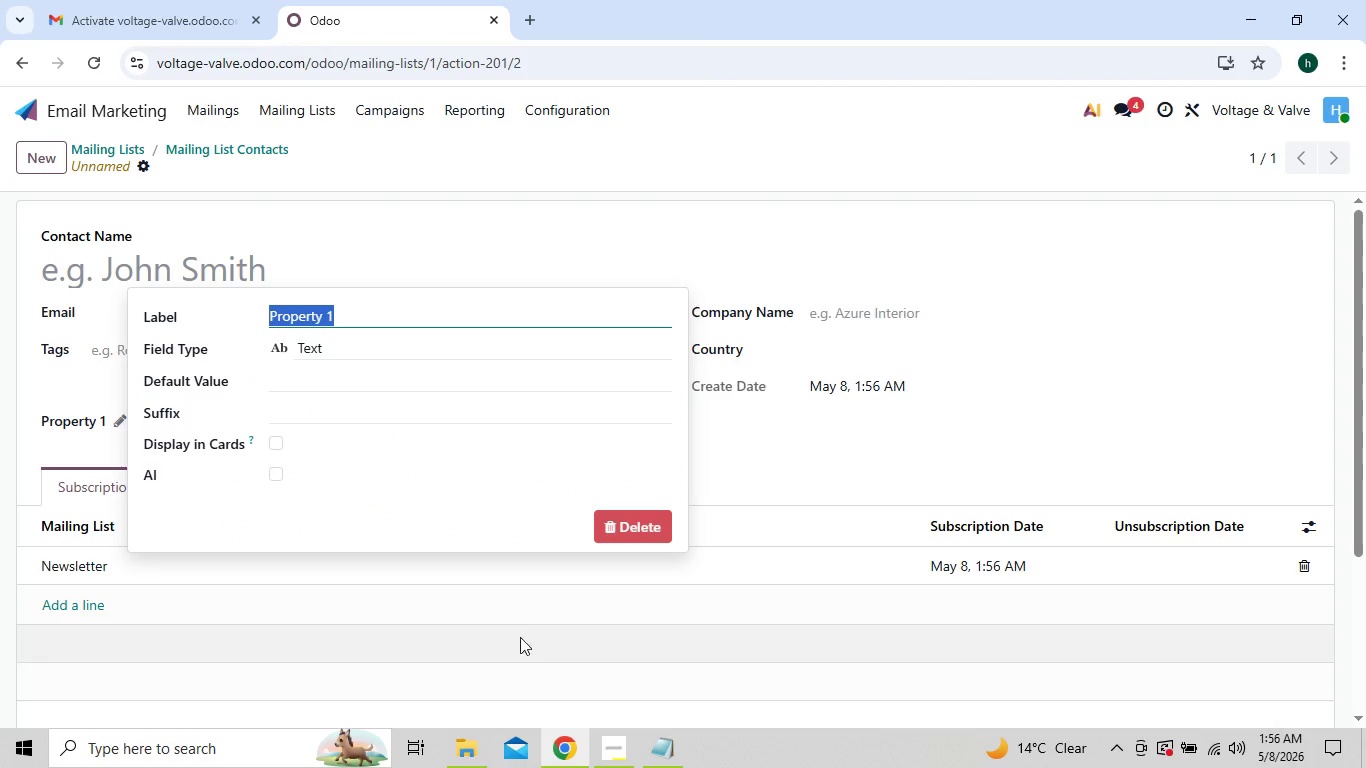 
key(Control+V)
 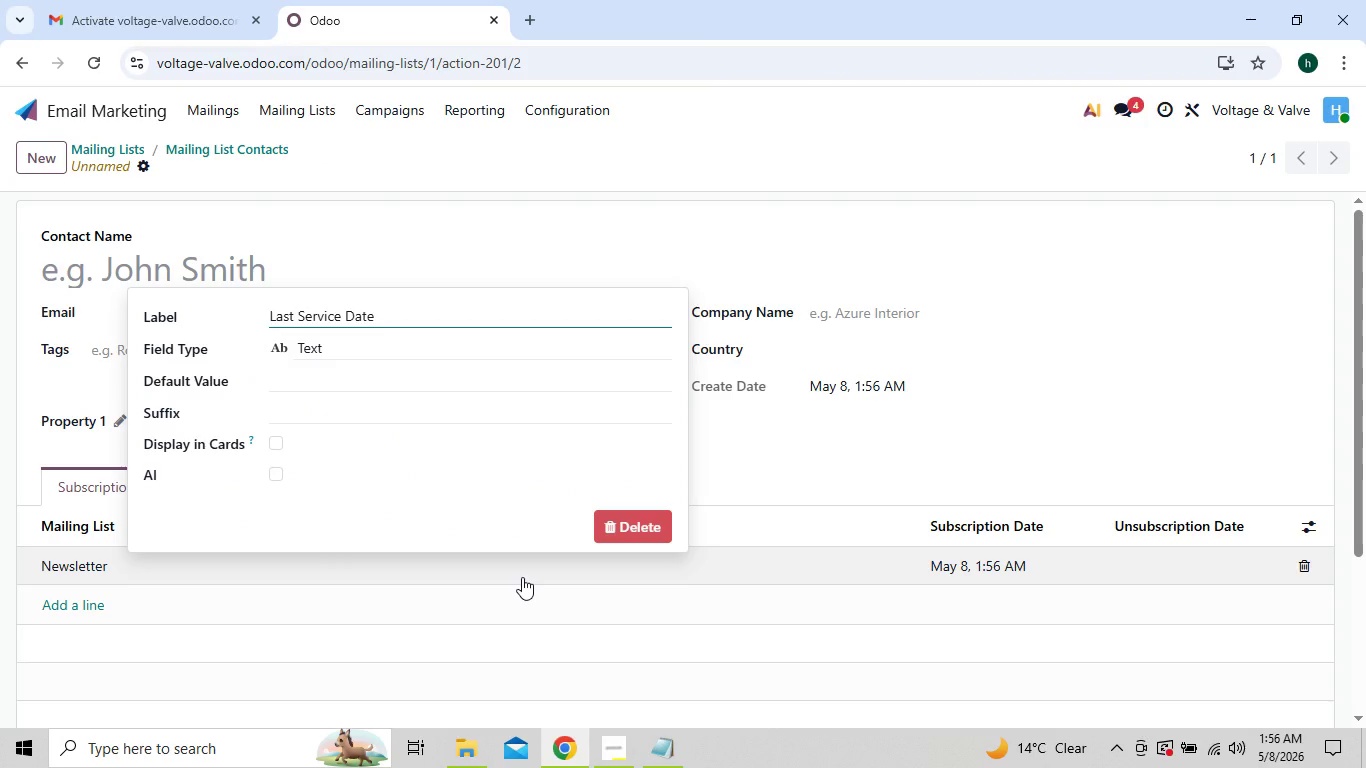 
wait(5.47)
 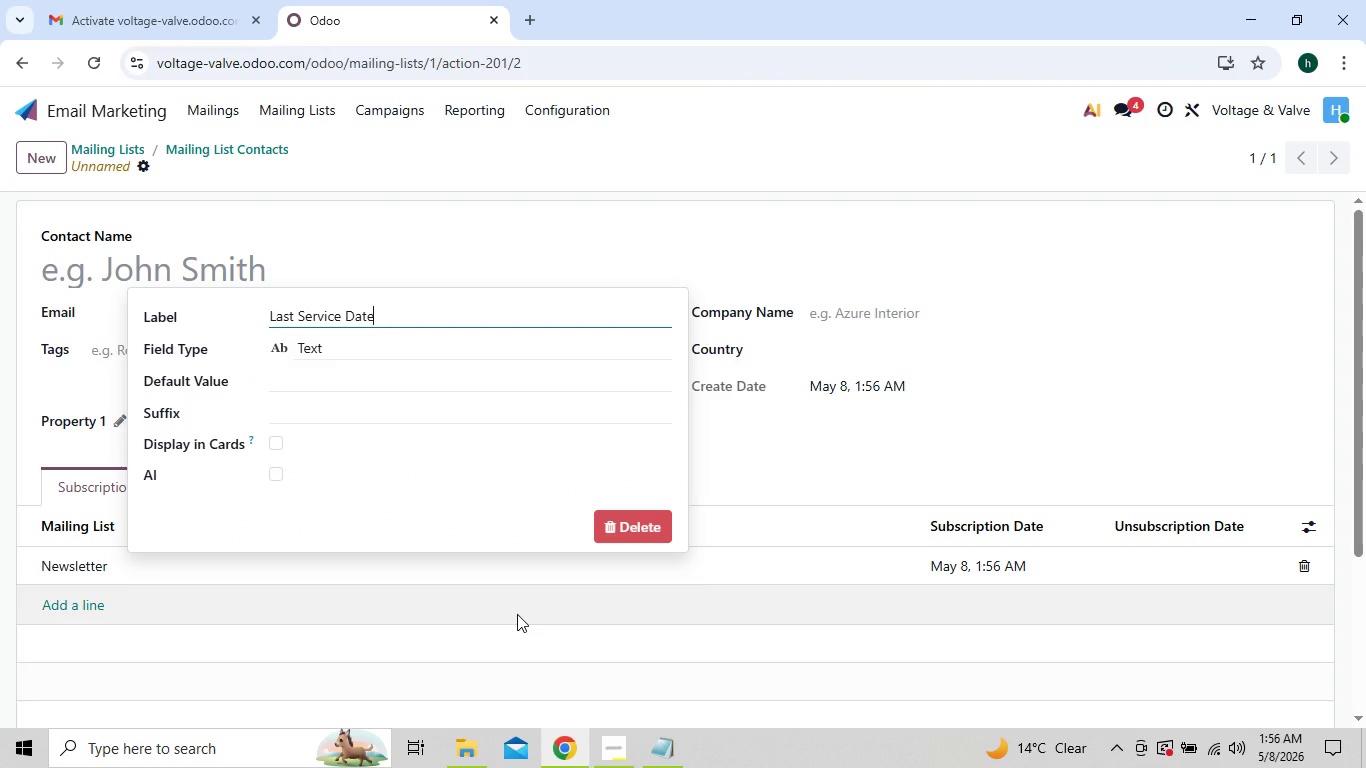 
left_click([712, 491])
 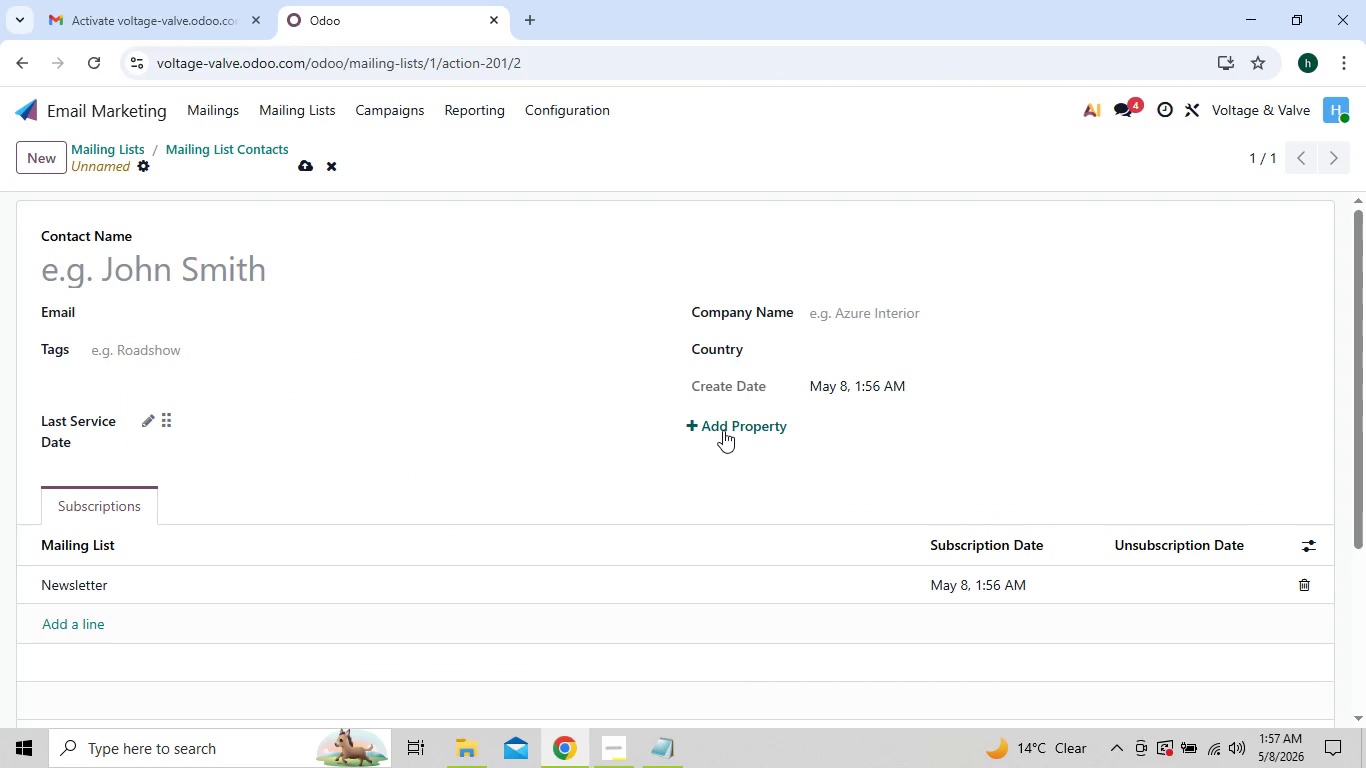 
left_click([723, 430])
 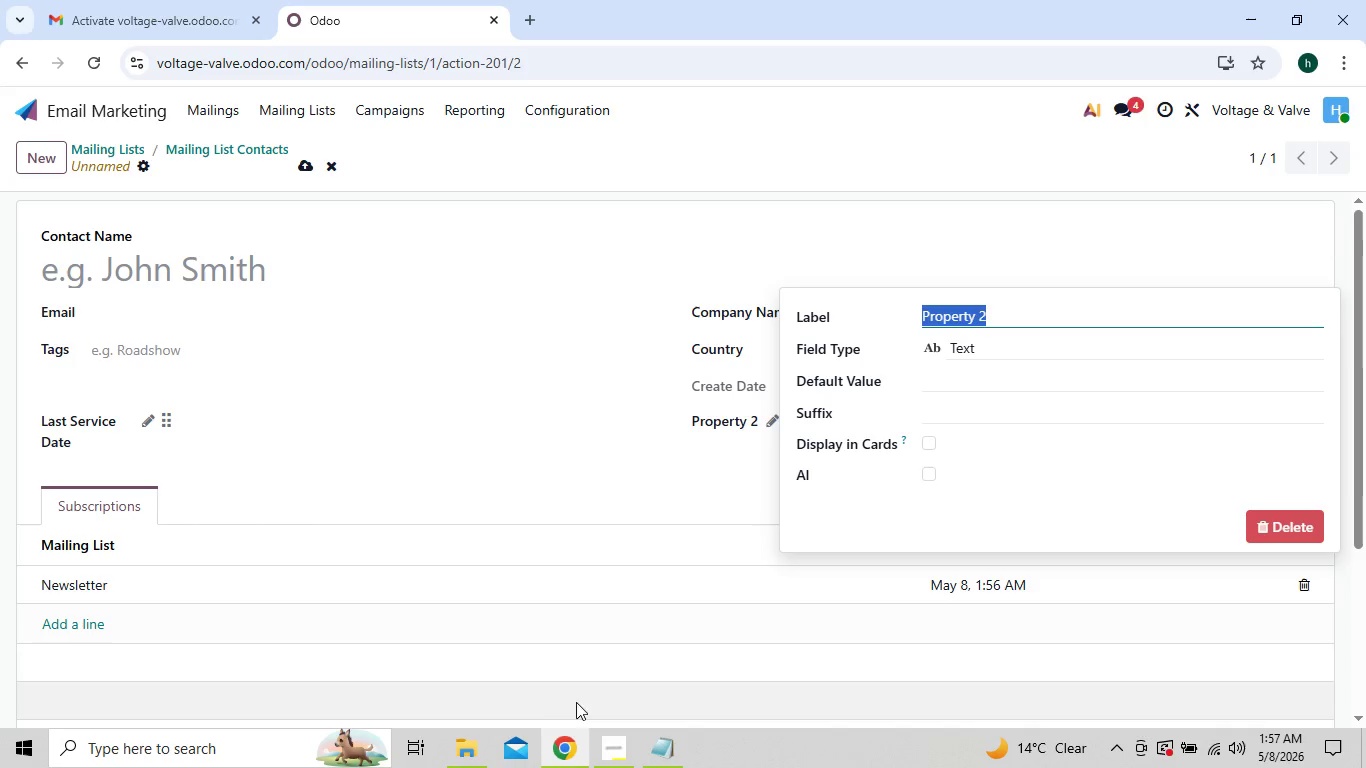 
left_click([663, 753])
 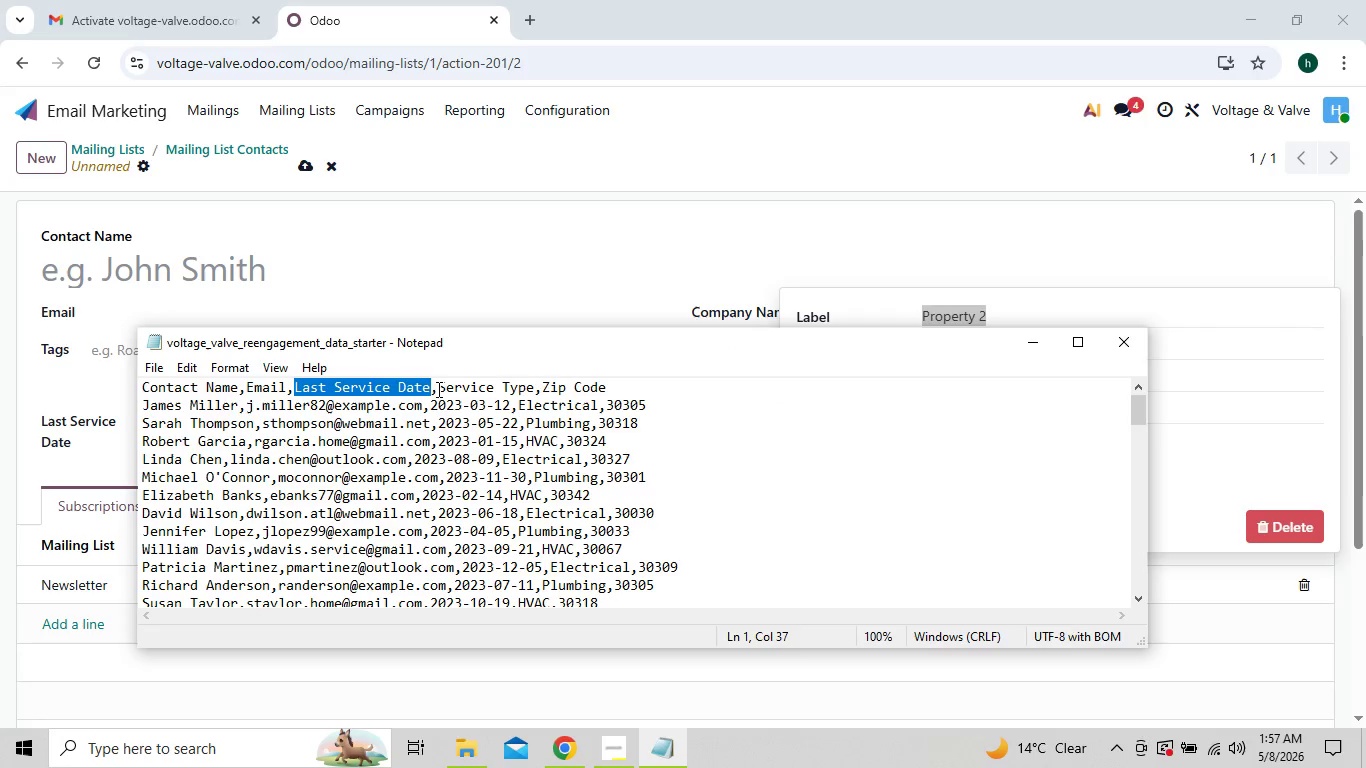 
left_click_drag(start_coordinate=[435, 385], to_coordinate=[530, 381])
 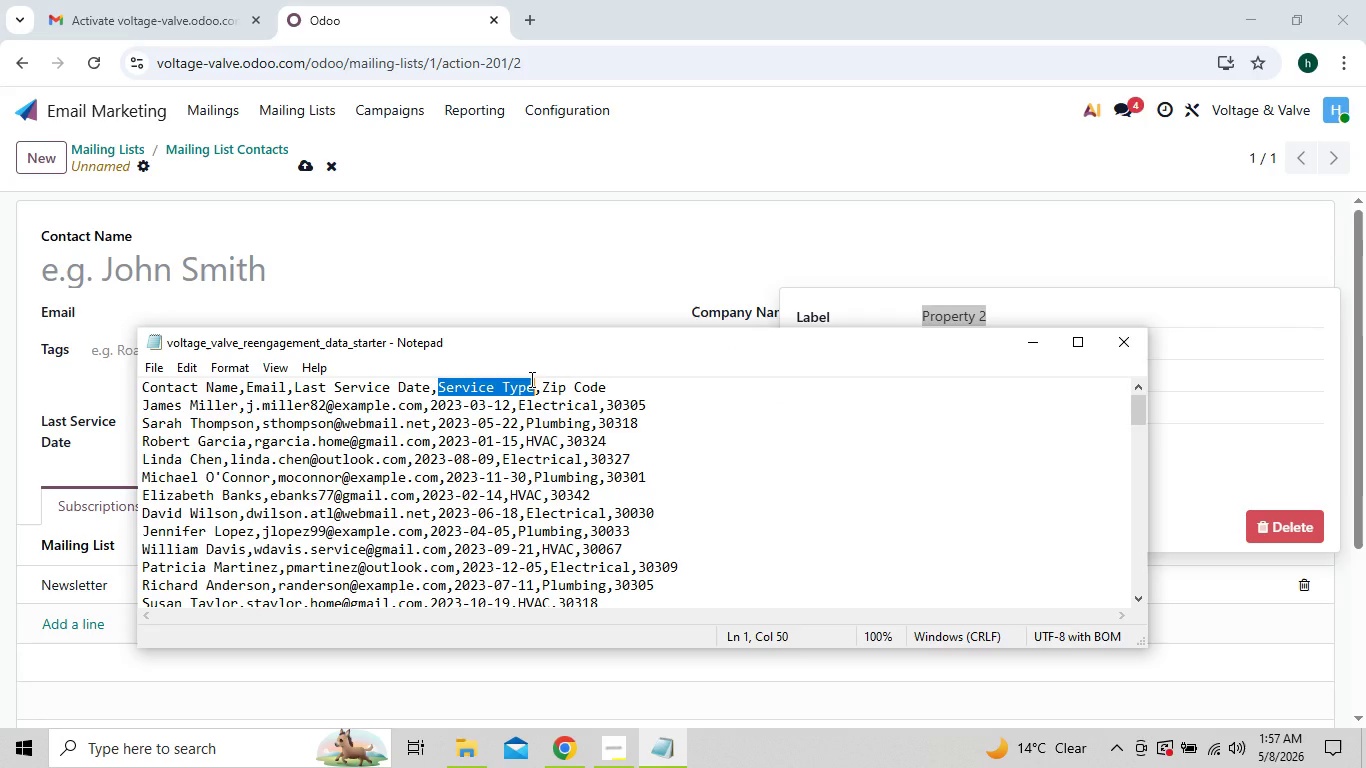 
key(Control+C)
 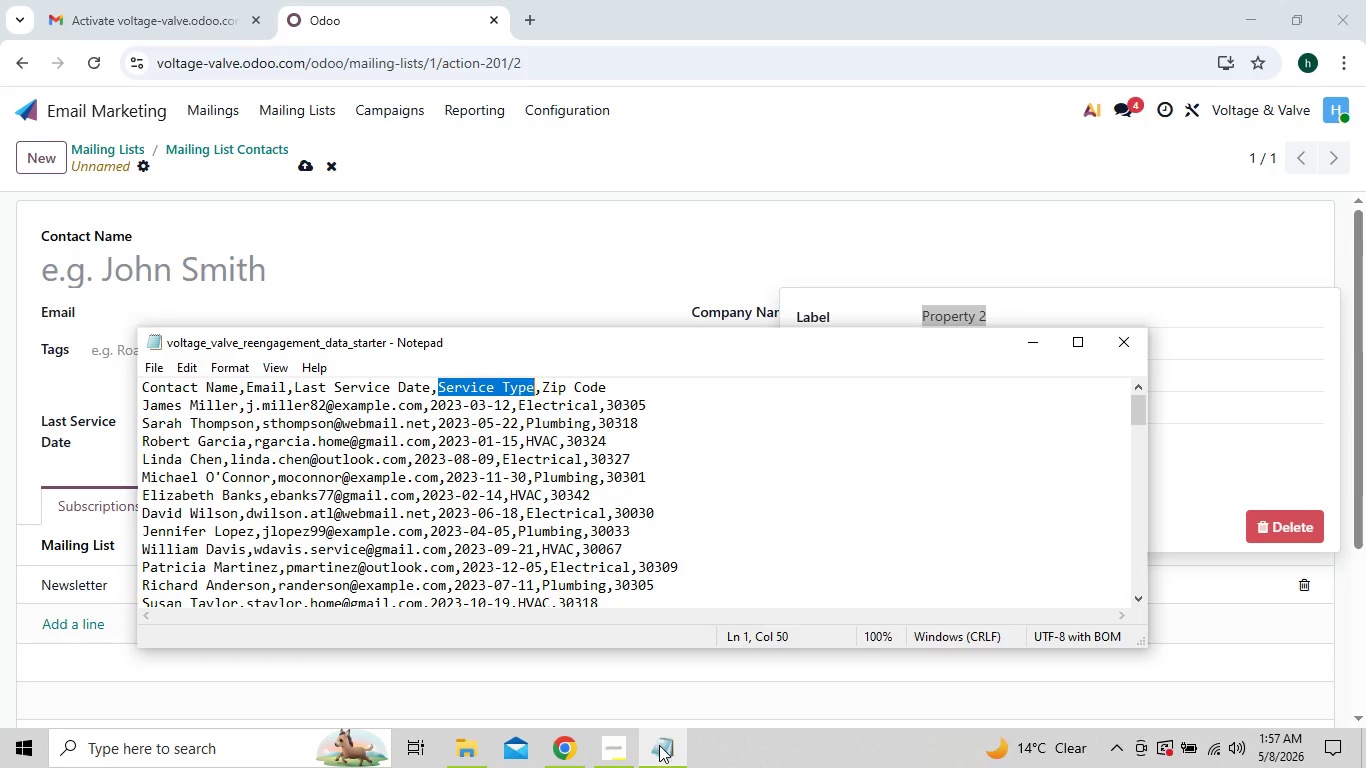 
mouse_move([620, 728])
 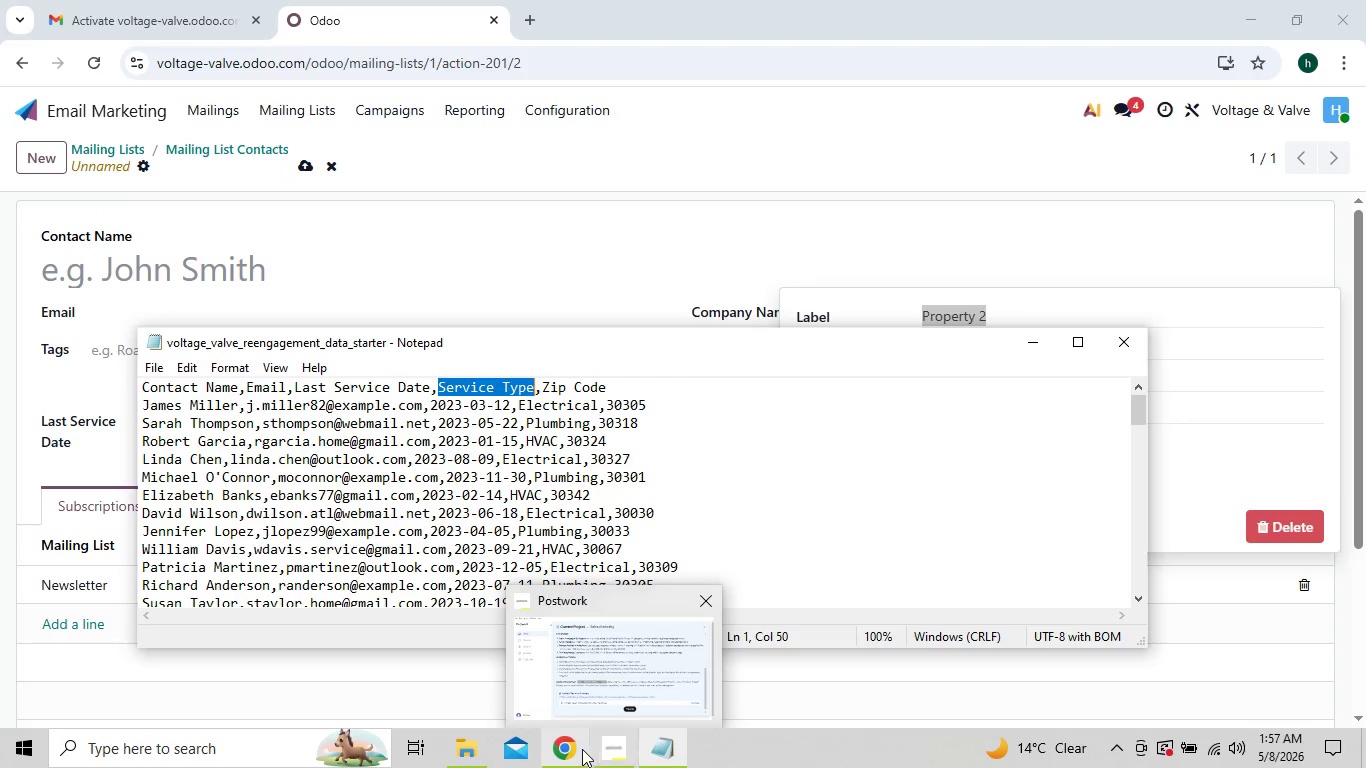 
left_click([577, 752])
 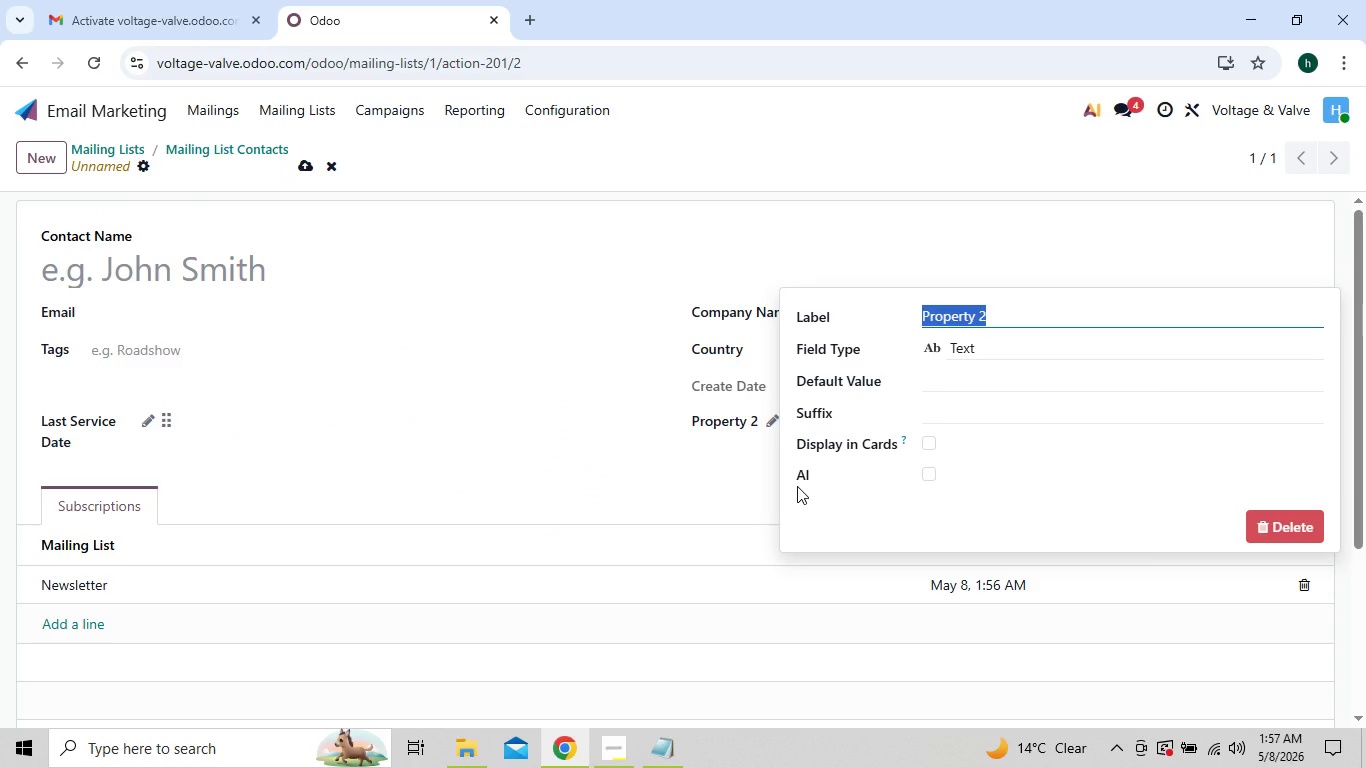 
key(Control+V)
 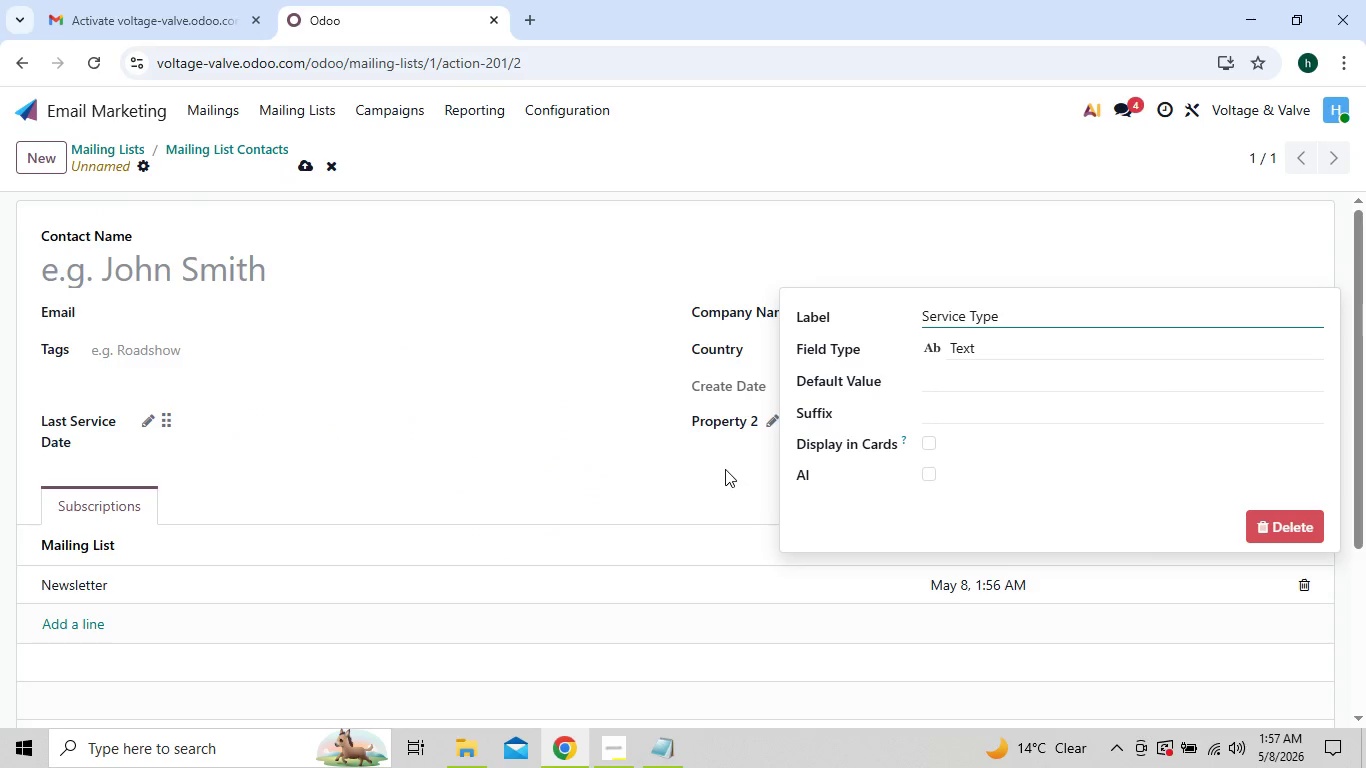 
left_click([725, 469])
 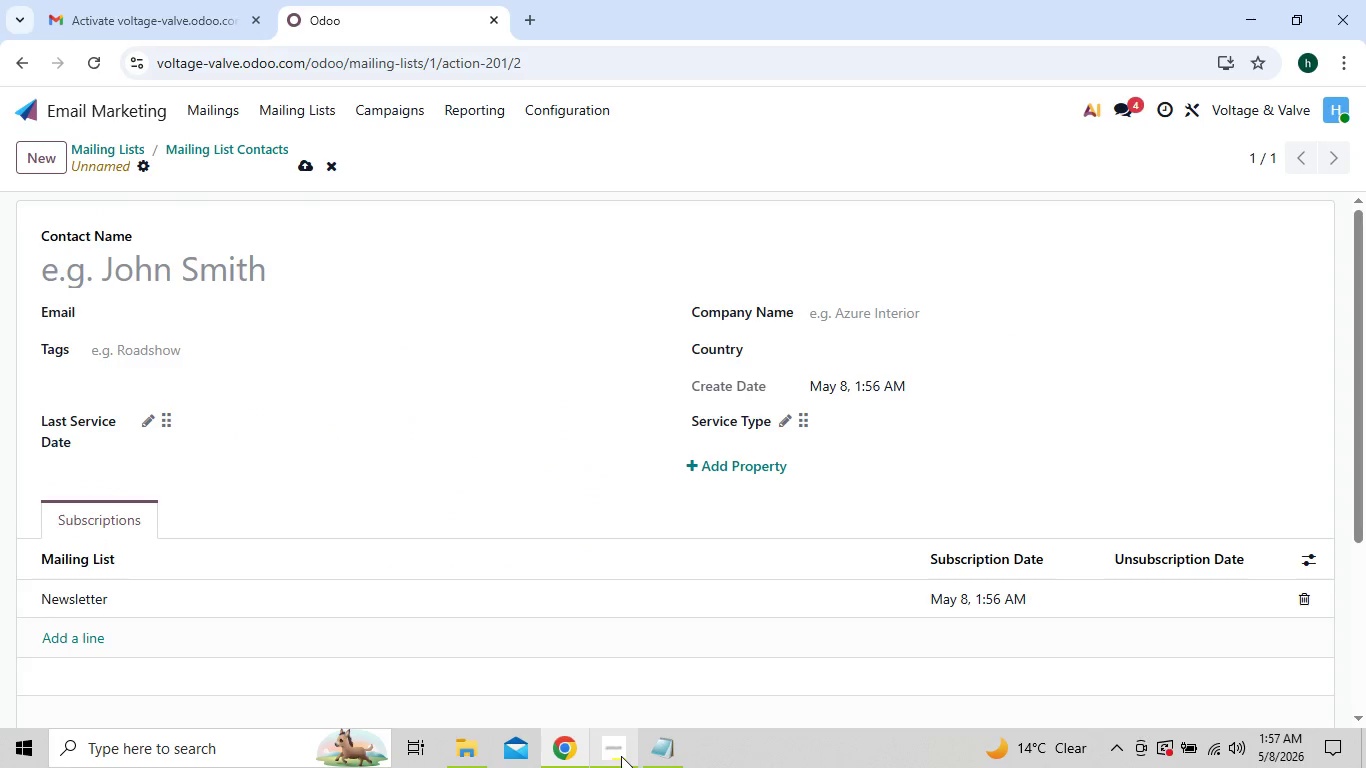 
left_click([646, 754])
 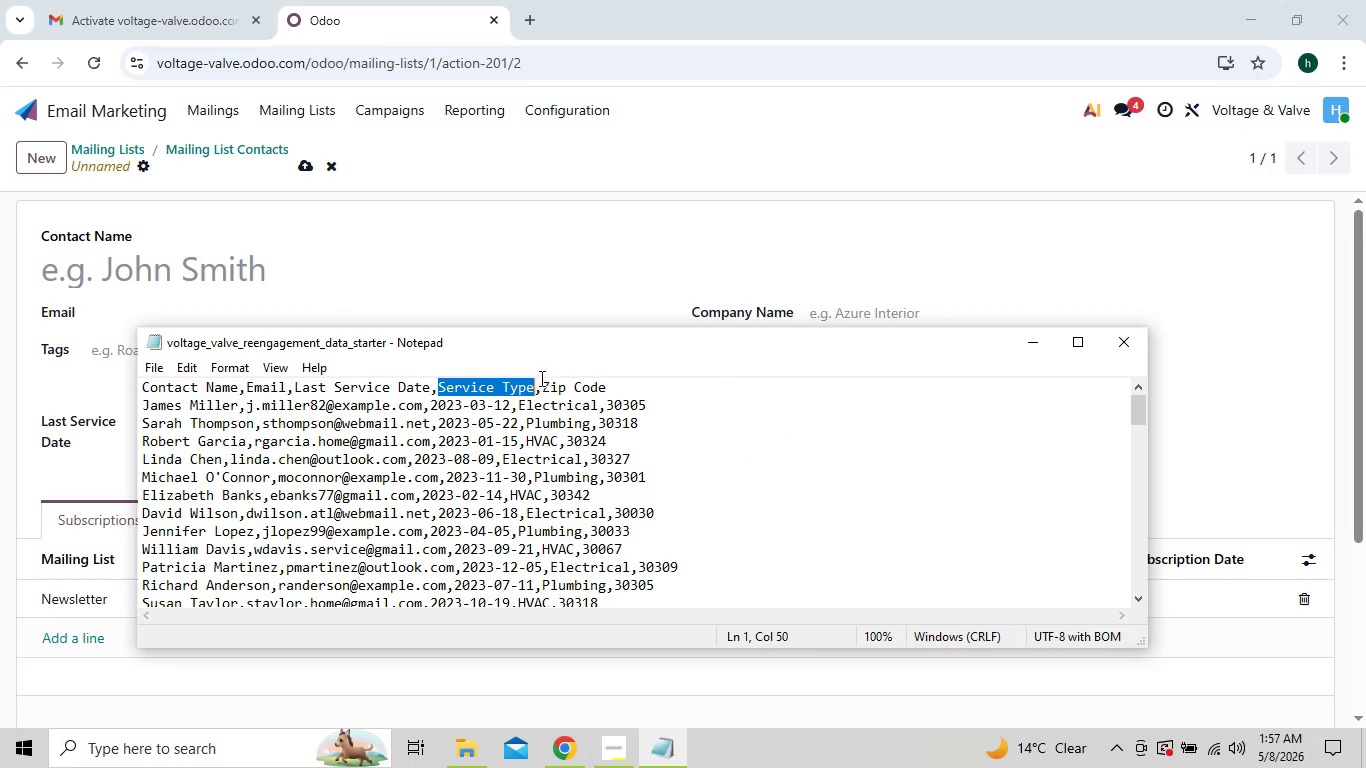 
left_click([540, 382])
 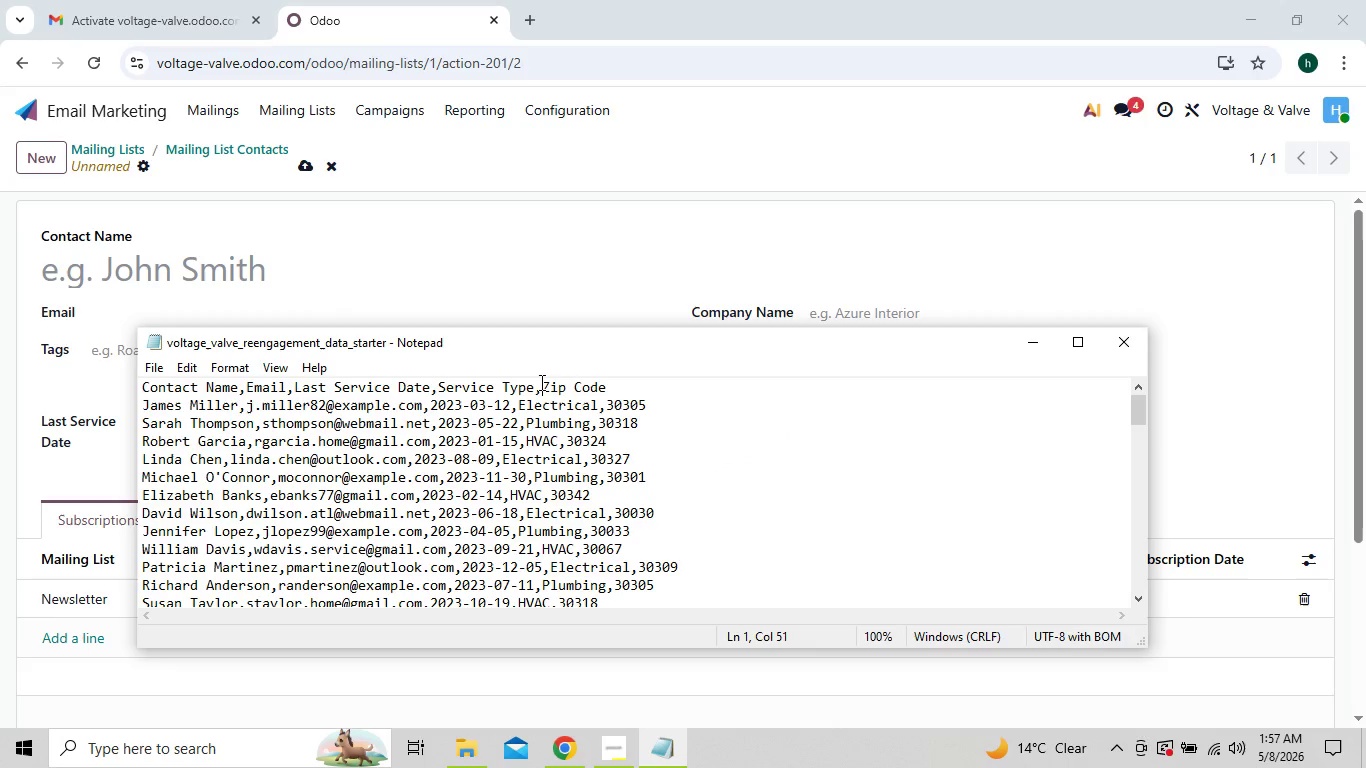 
left_click_drag(start_coordinate=[540, 382], to_coordinate=[608, 384])
 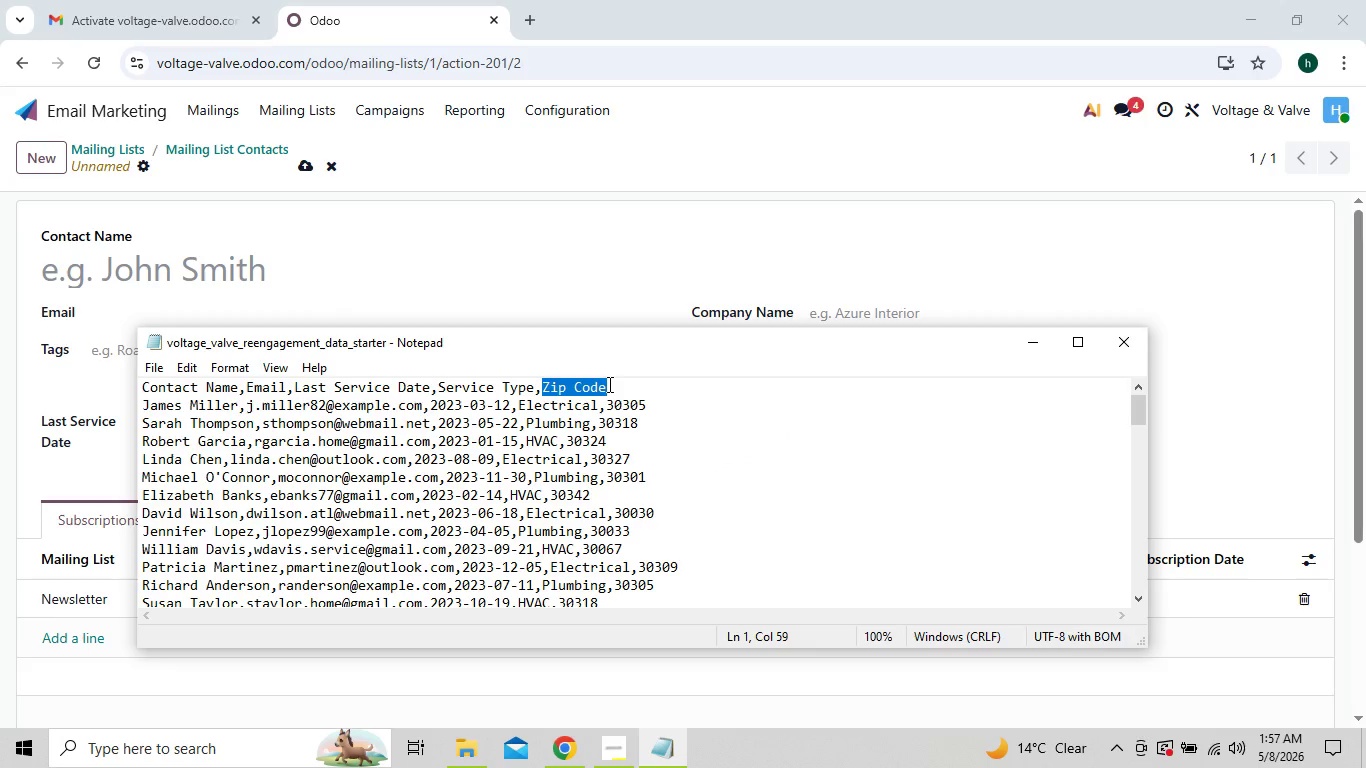 
key(Control+C)
 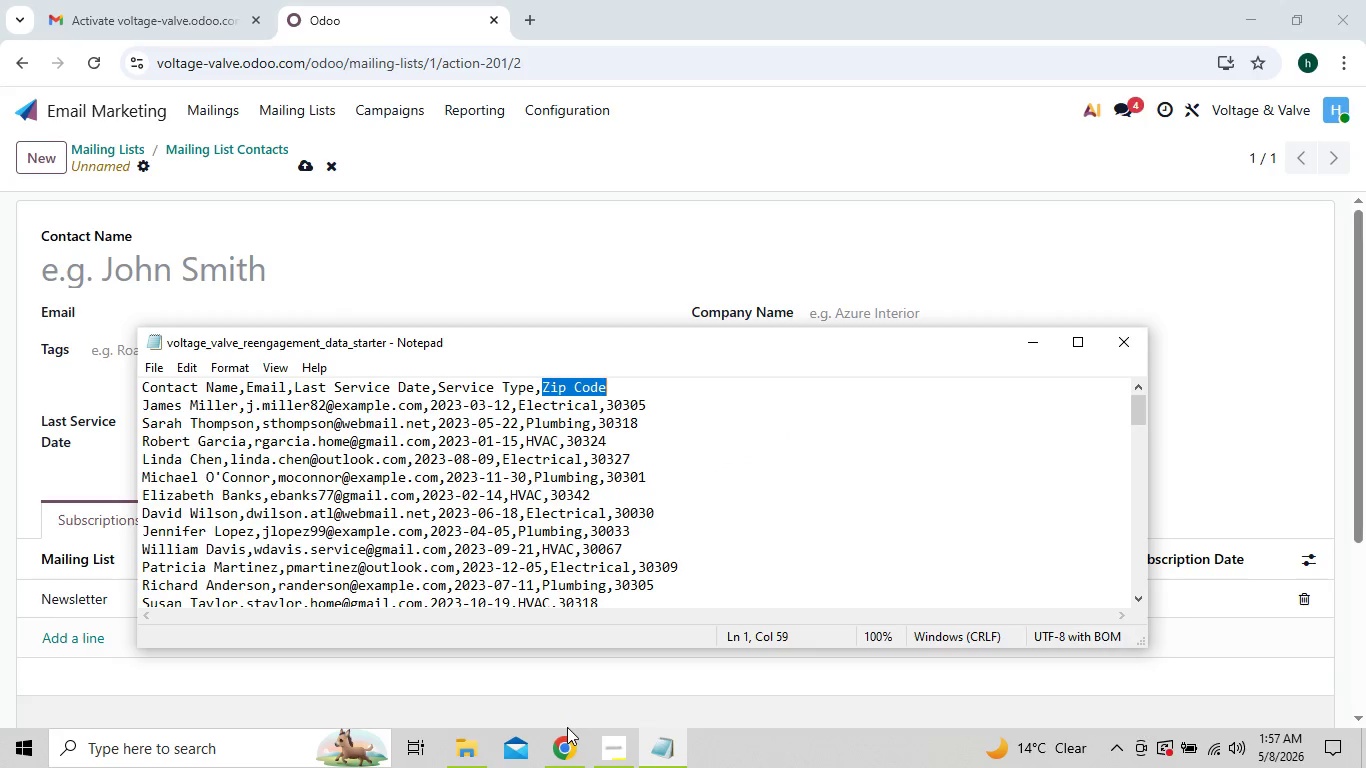 
left_click([567, 744])
 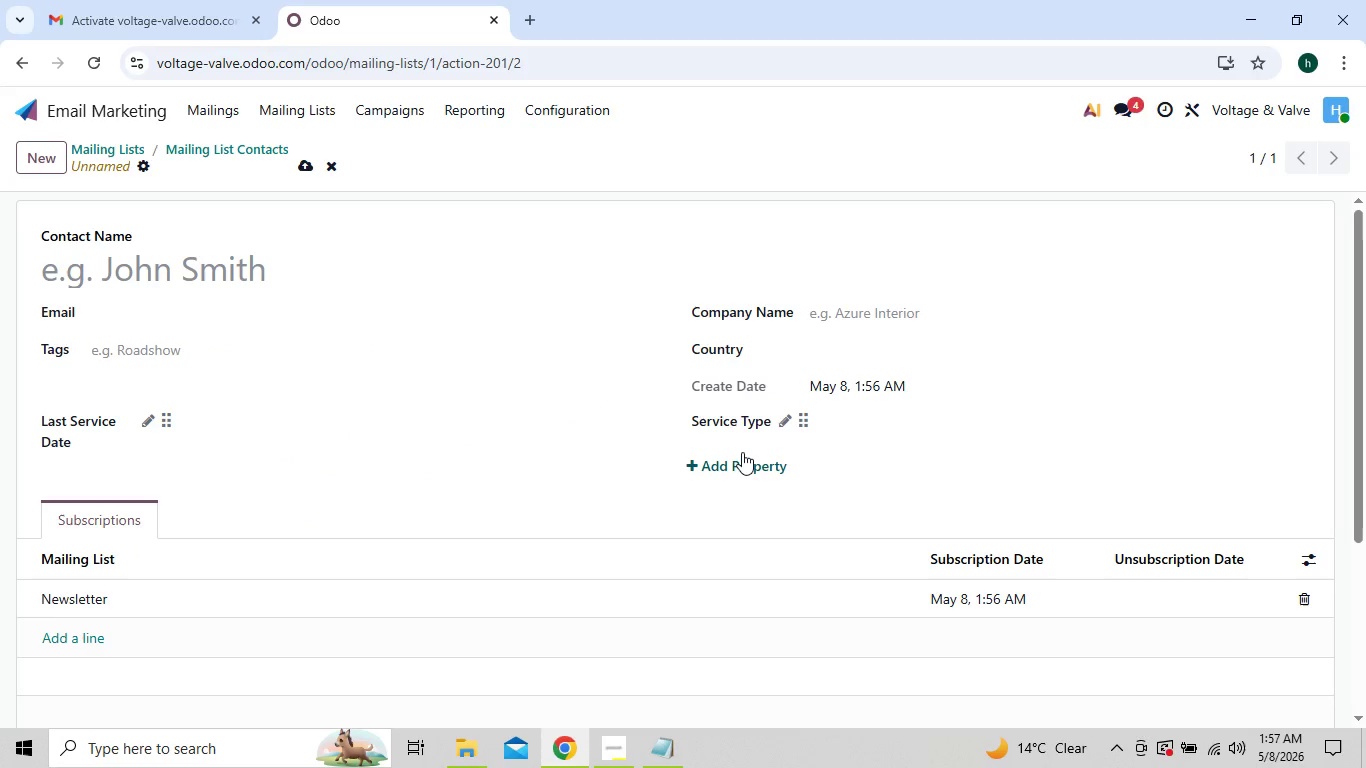 
left_click([745, 460])
 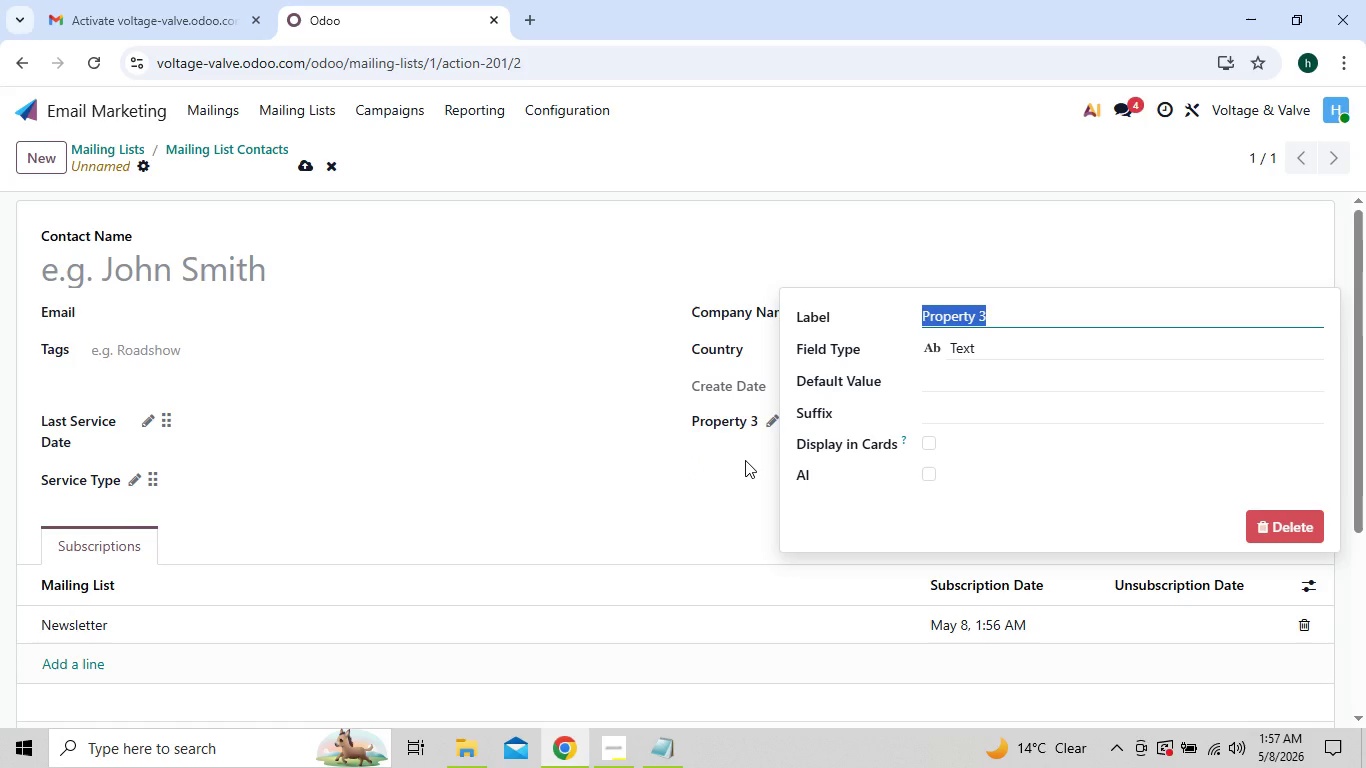 
key(Control+V)
 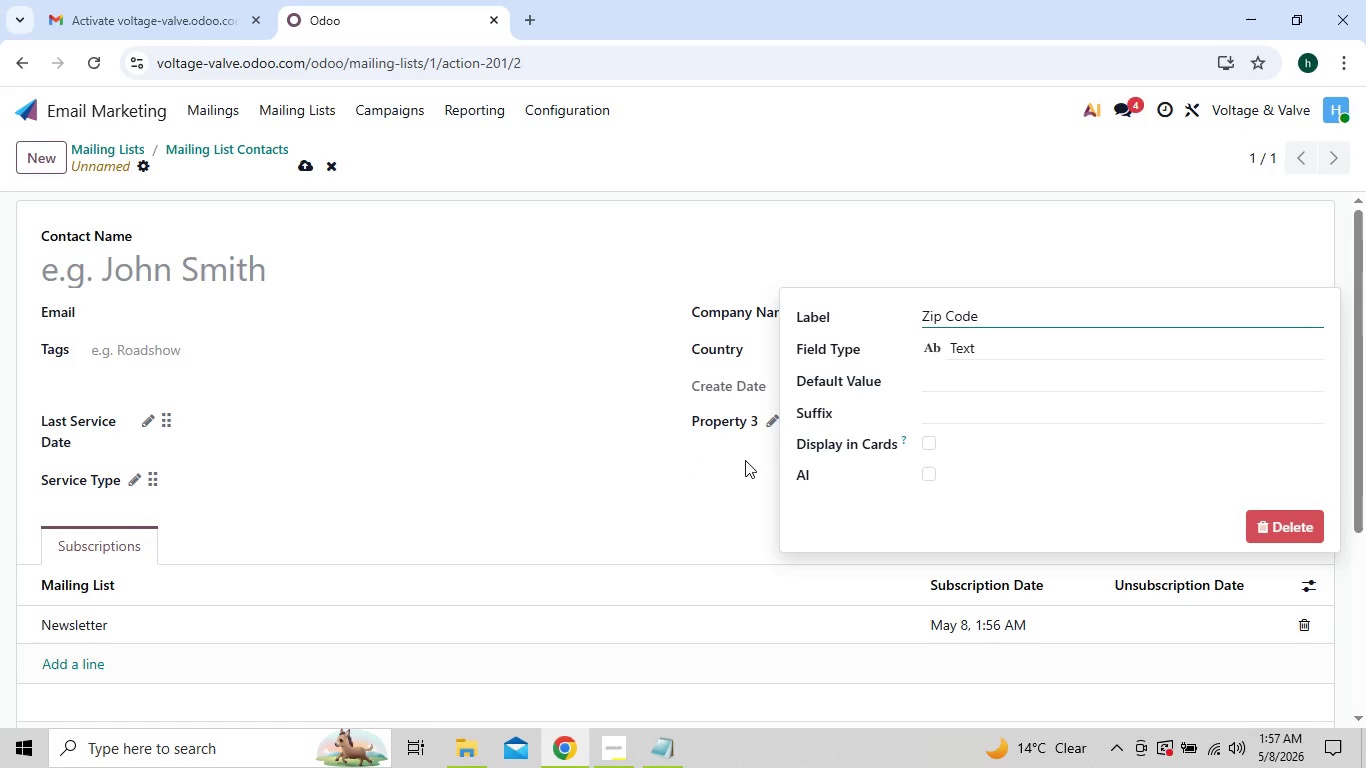 
left_click([745, 460])
 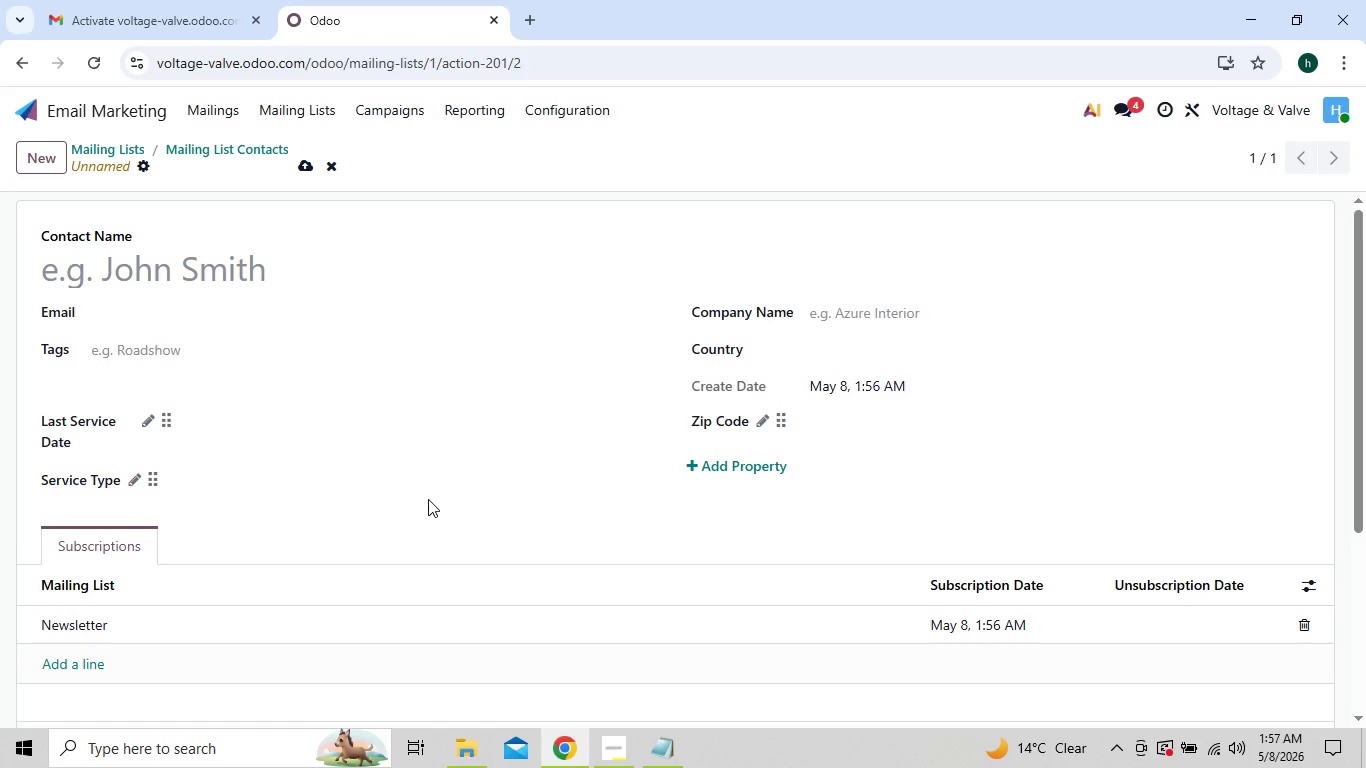 
wait(8.08)
 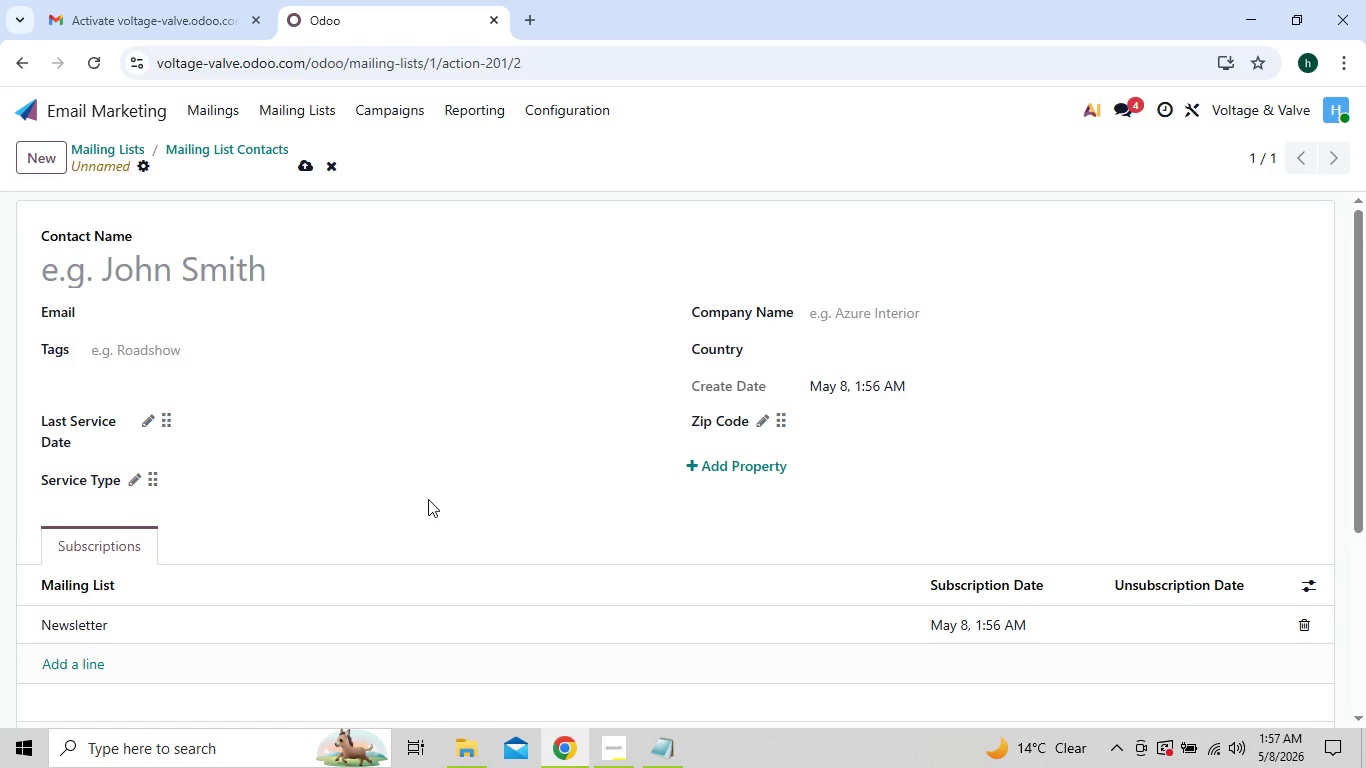 
left_click([305, 167])
 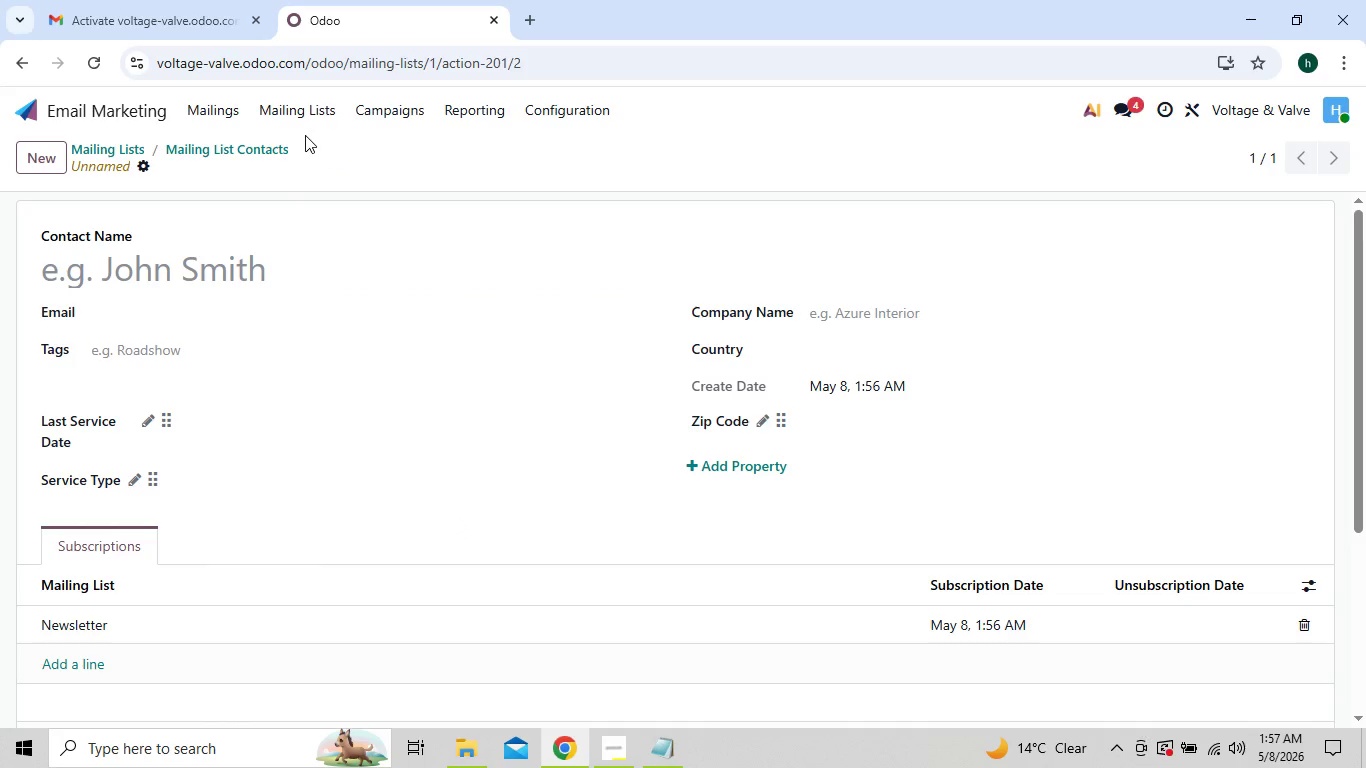 
left_click([306, 114])
 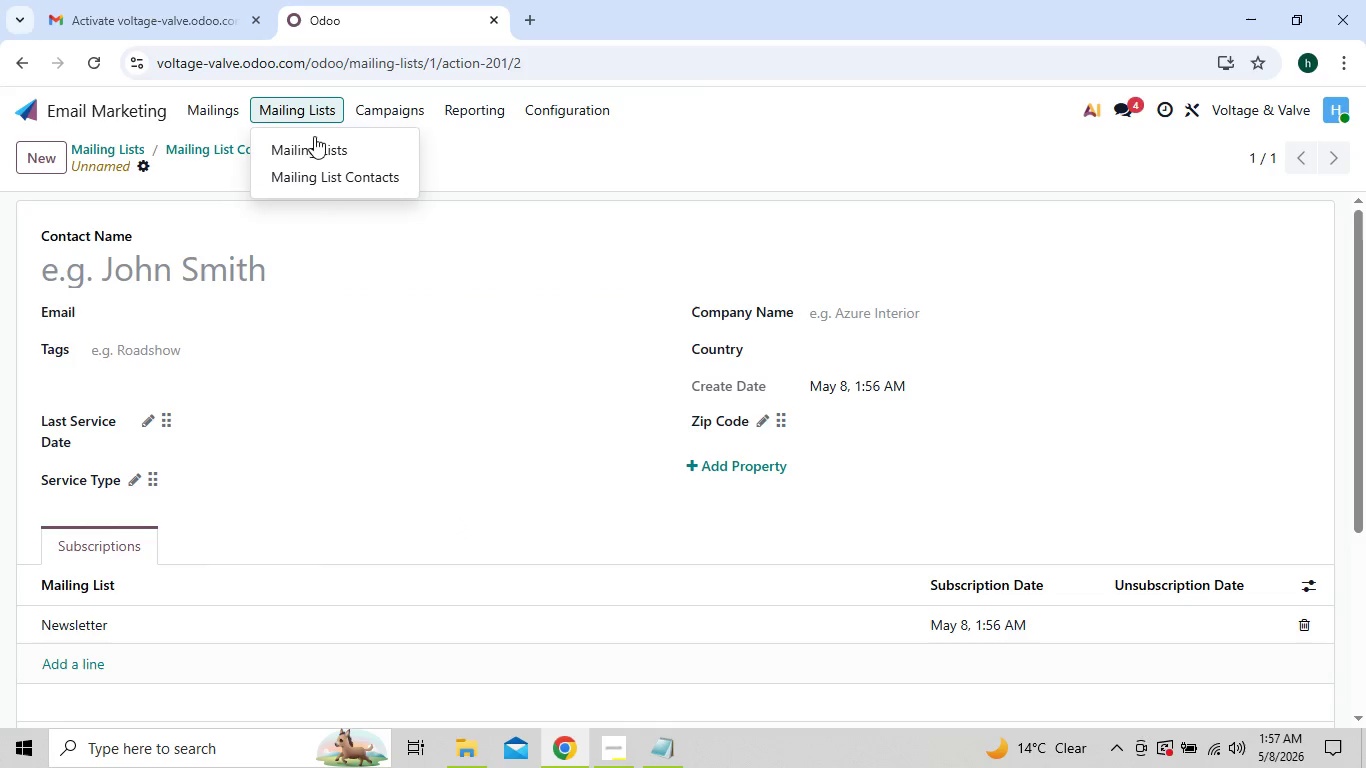 
left_click([318, 142])
 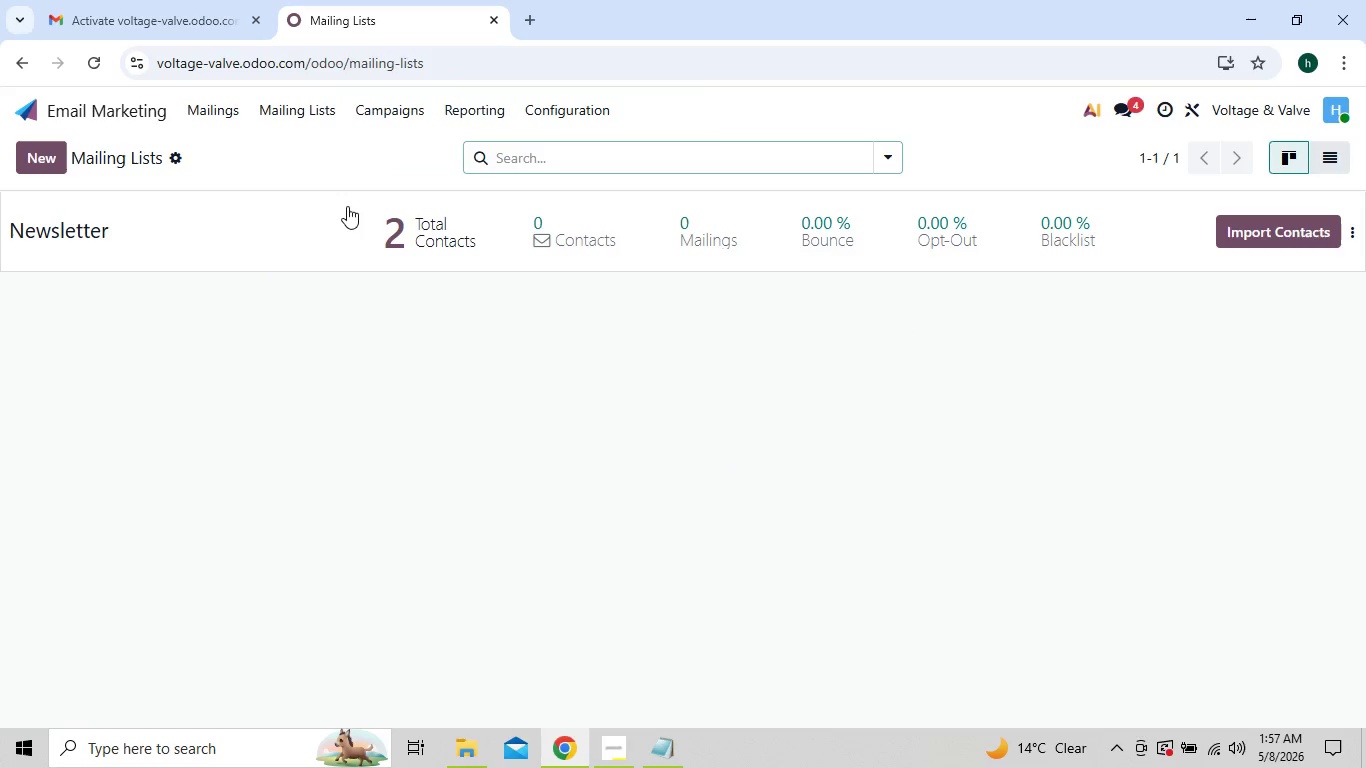 
double_click([359, 221])
 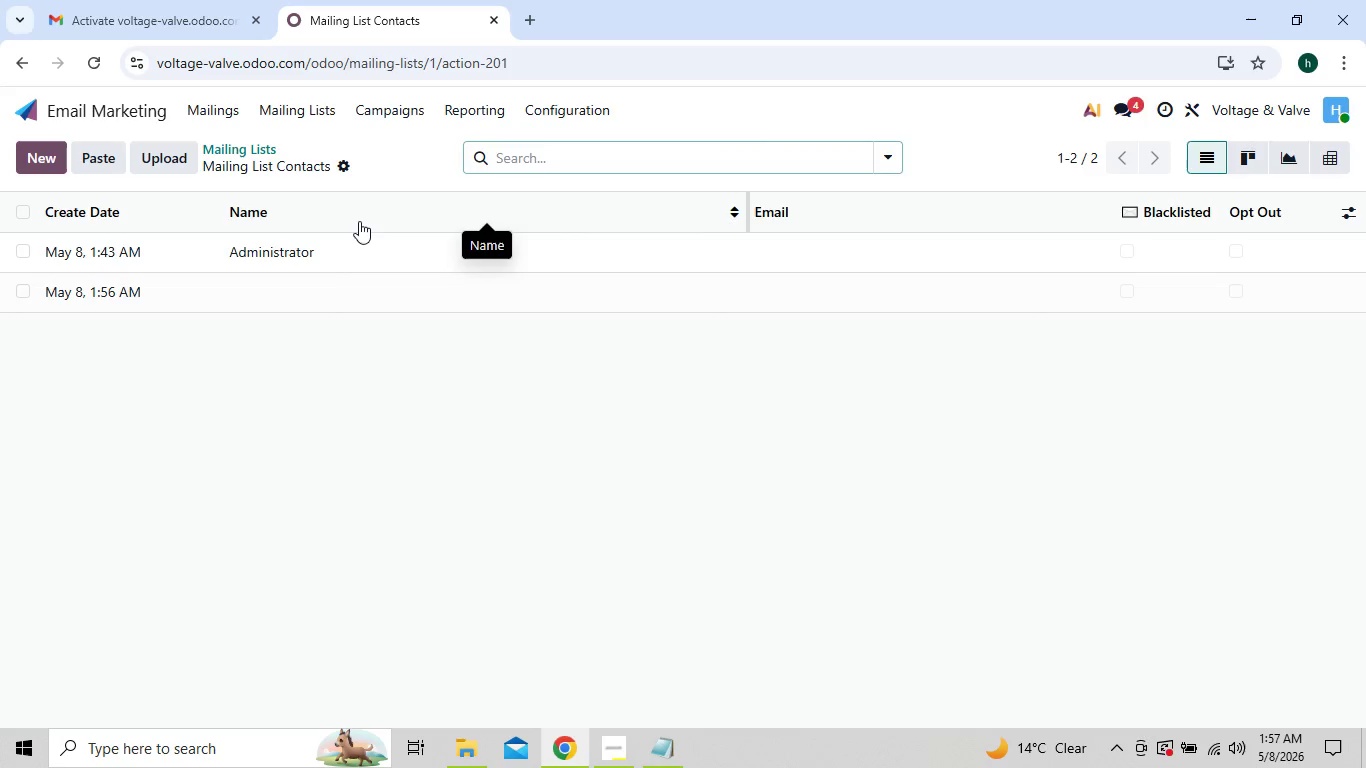 
wait(6.86)
 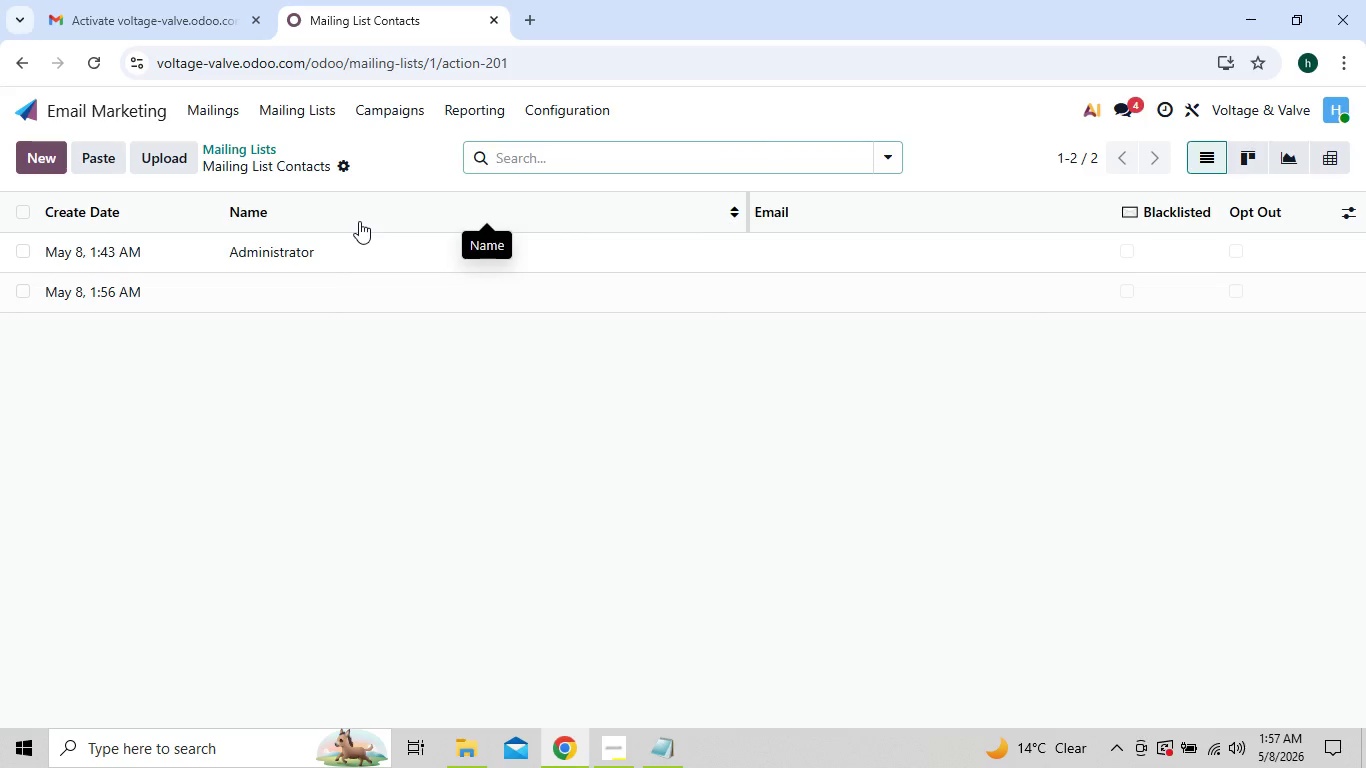 
left_click([165, 156])
 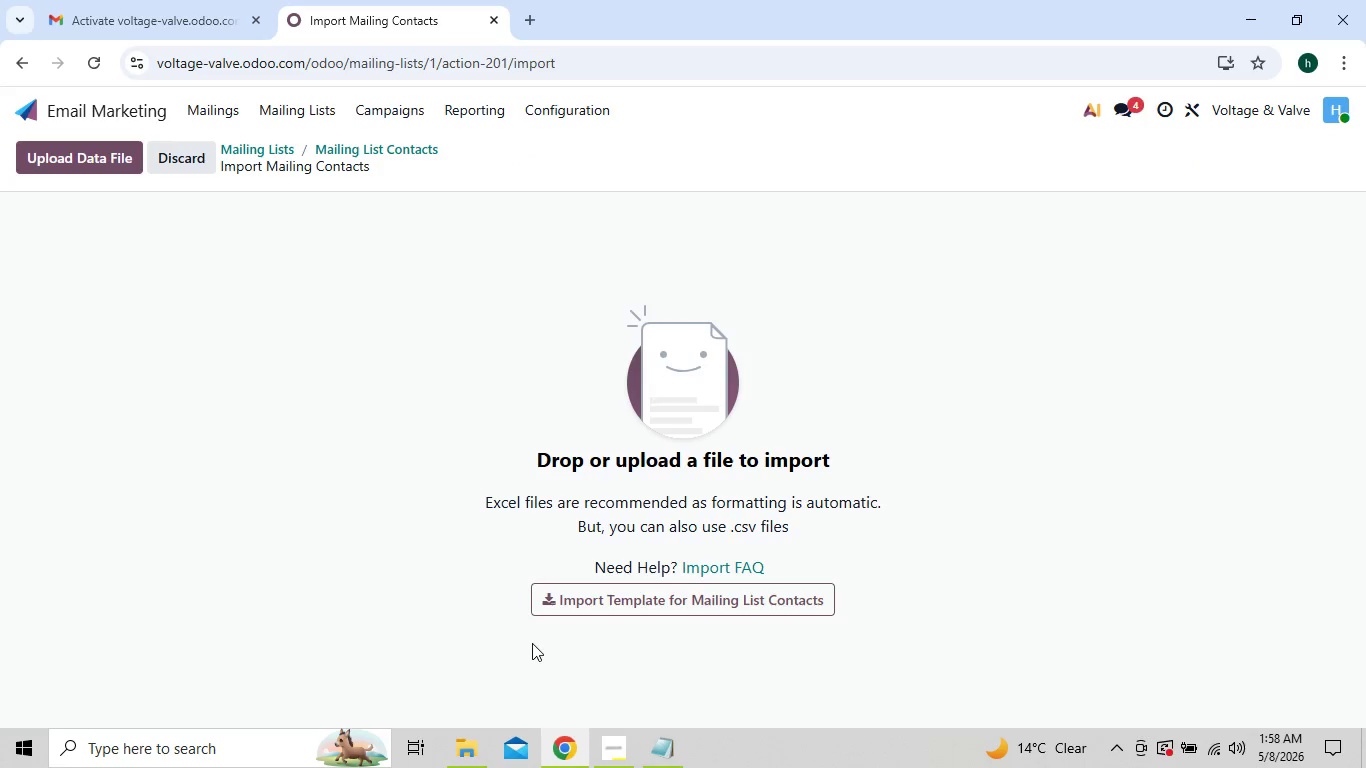 
left_click([470, 758])
 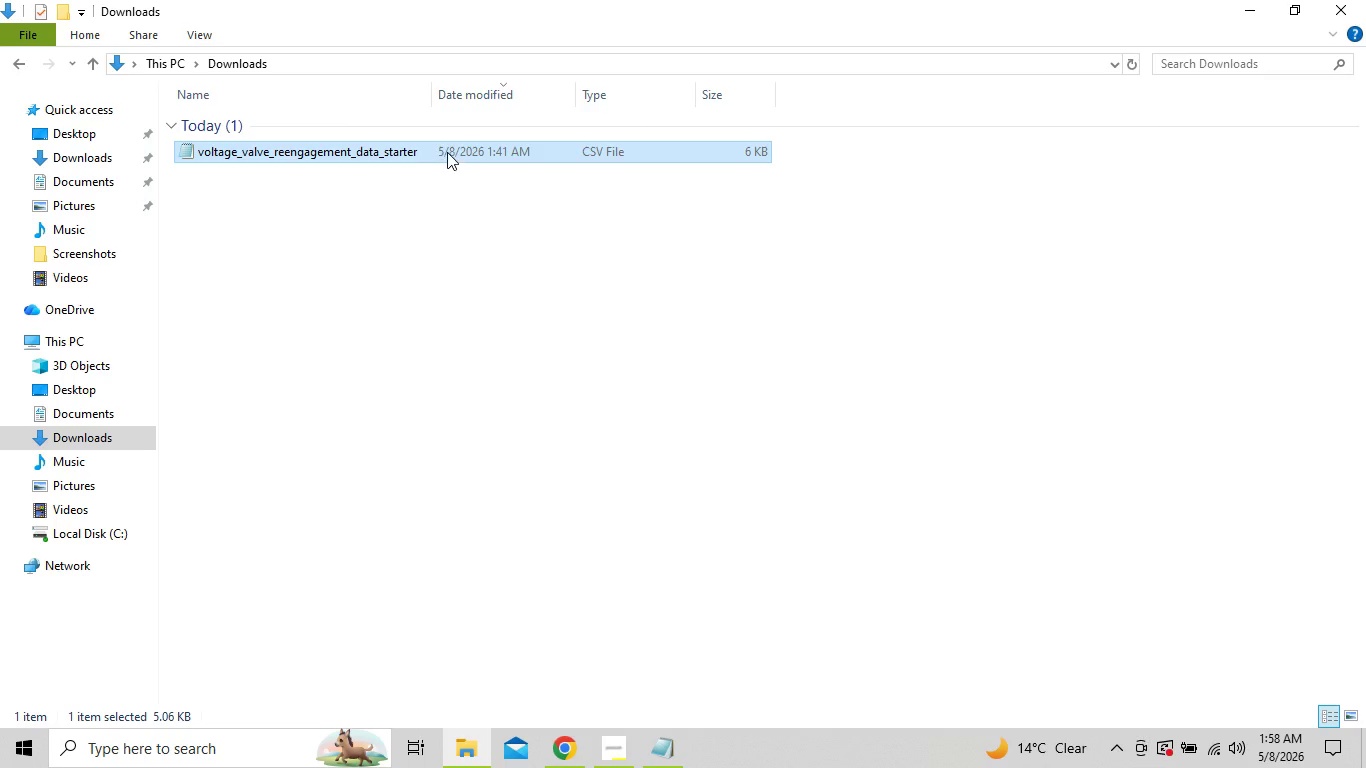 
left_click_drag(start_coordinate=[449, 150], to_coordinate=[625, 461])
 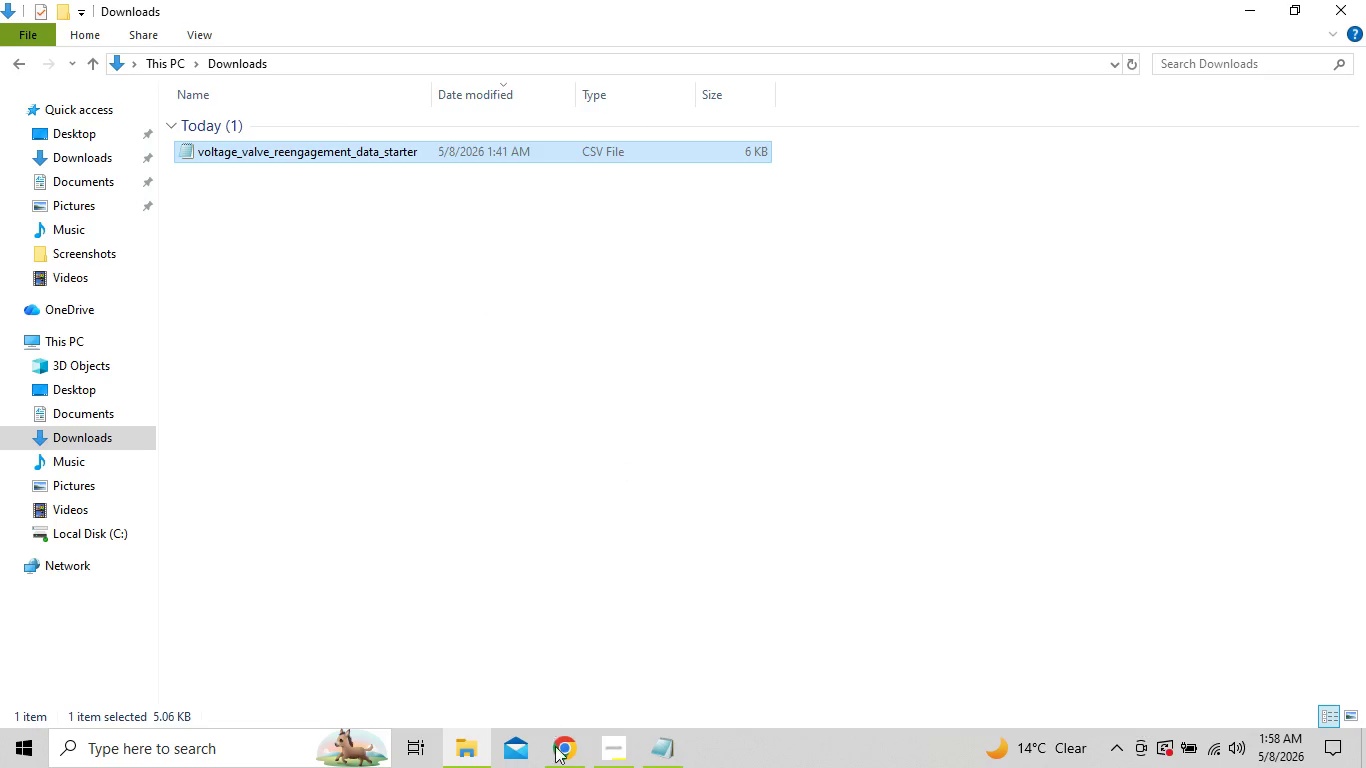 
mouse_move([562, 718])
 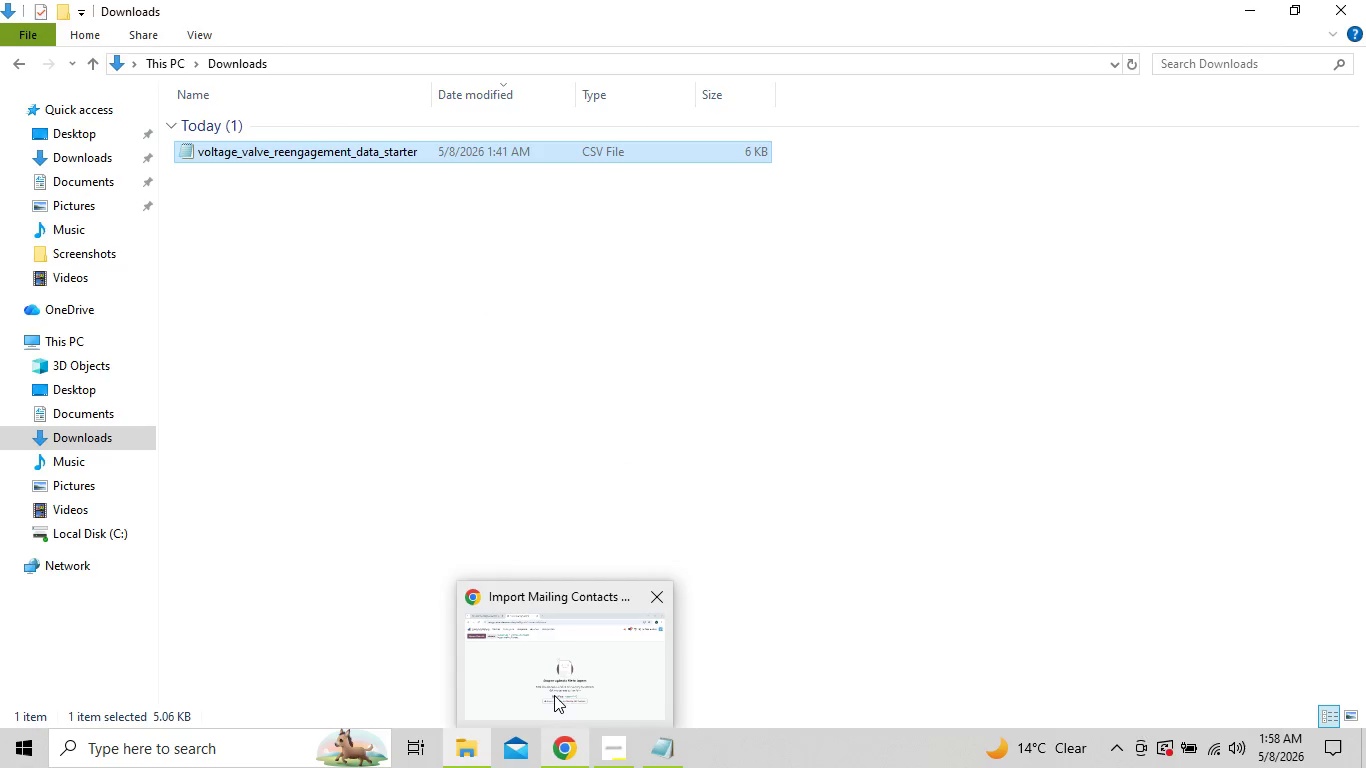 
left_click([554, 695])
 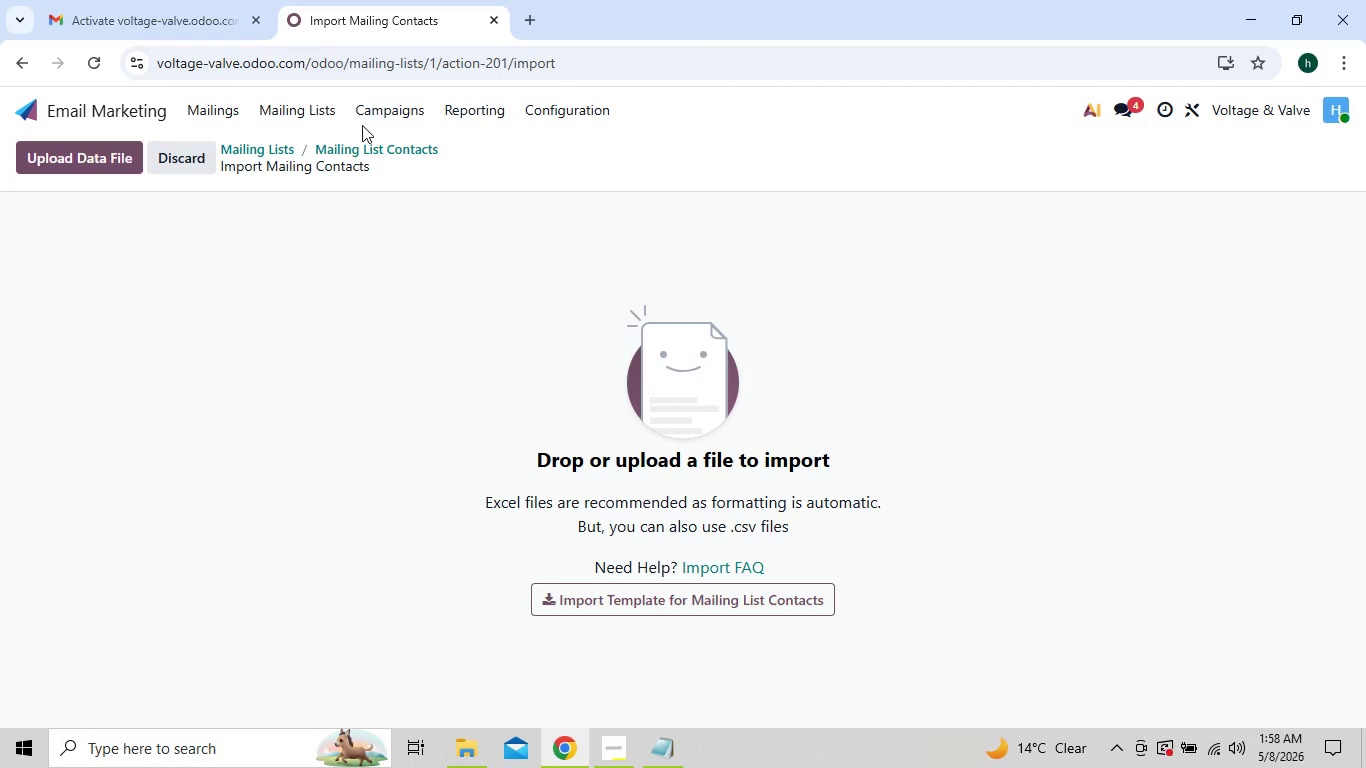 
left_click([321, 119])
 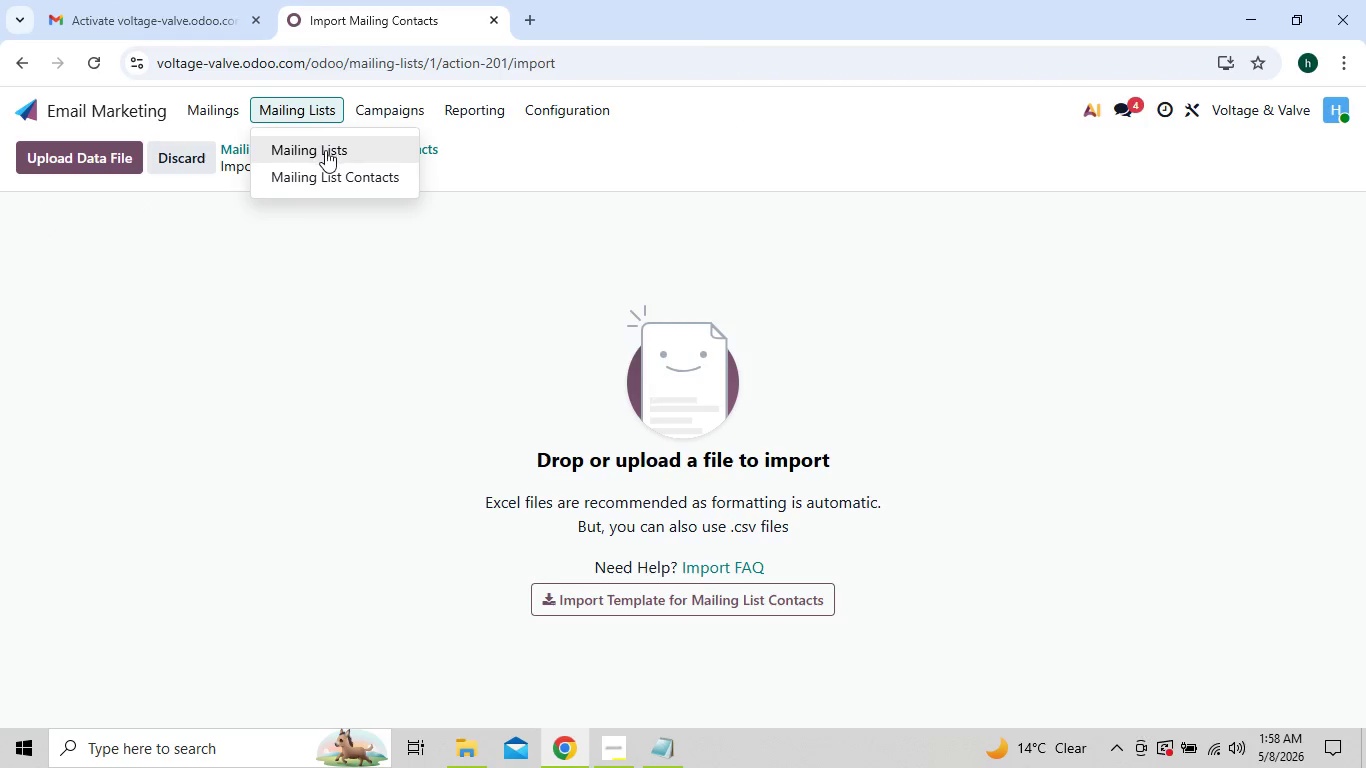 
left_click([325, 151])
 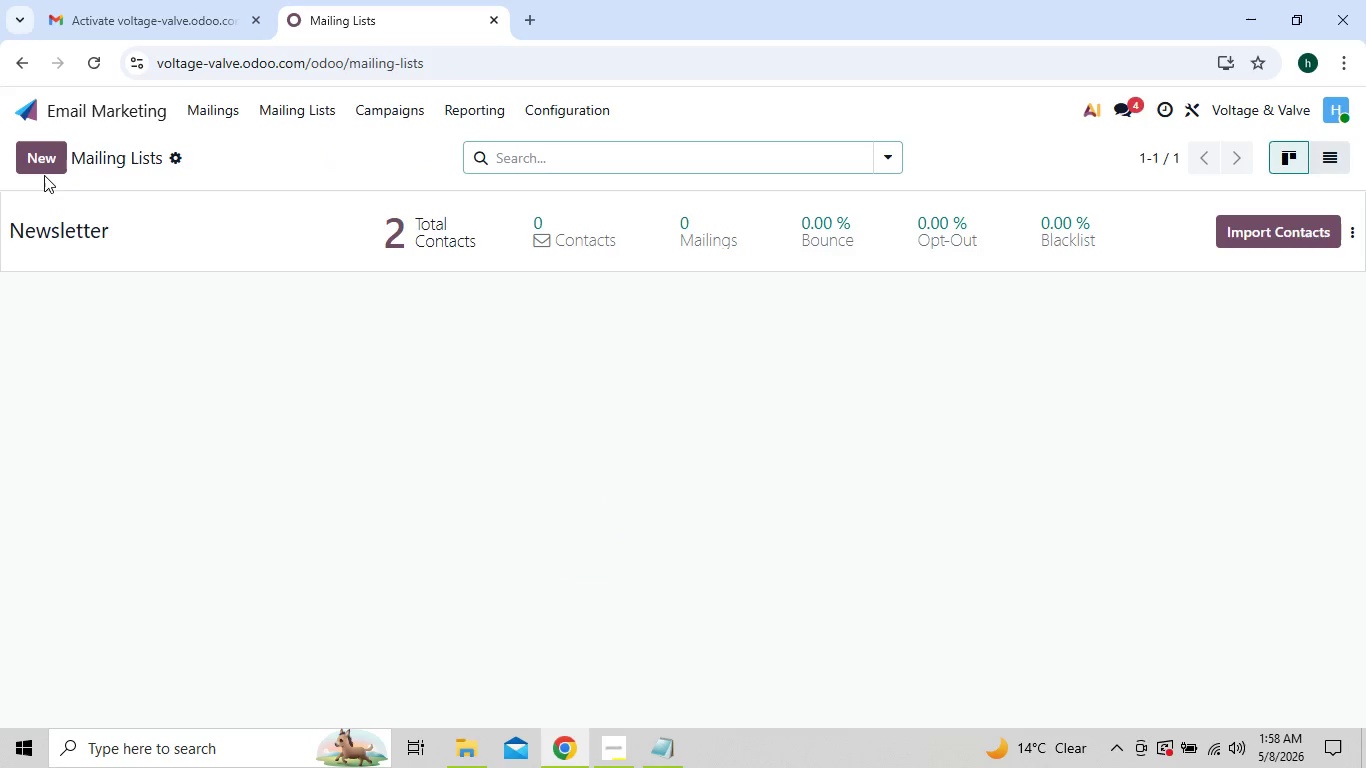 
left_click([40, 162])
 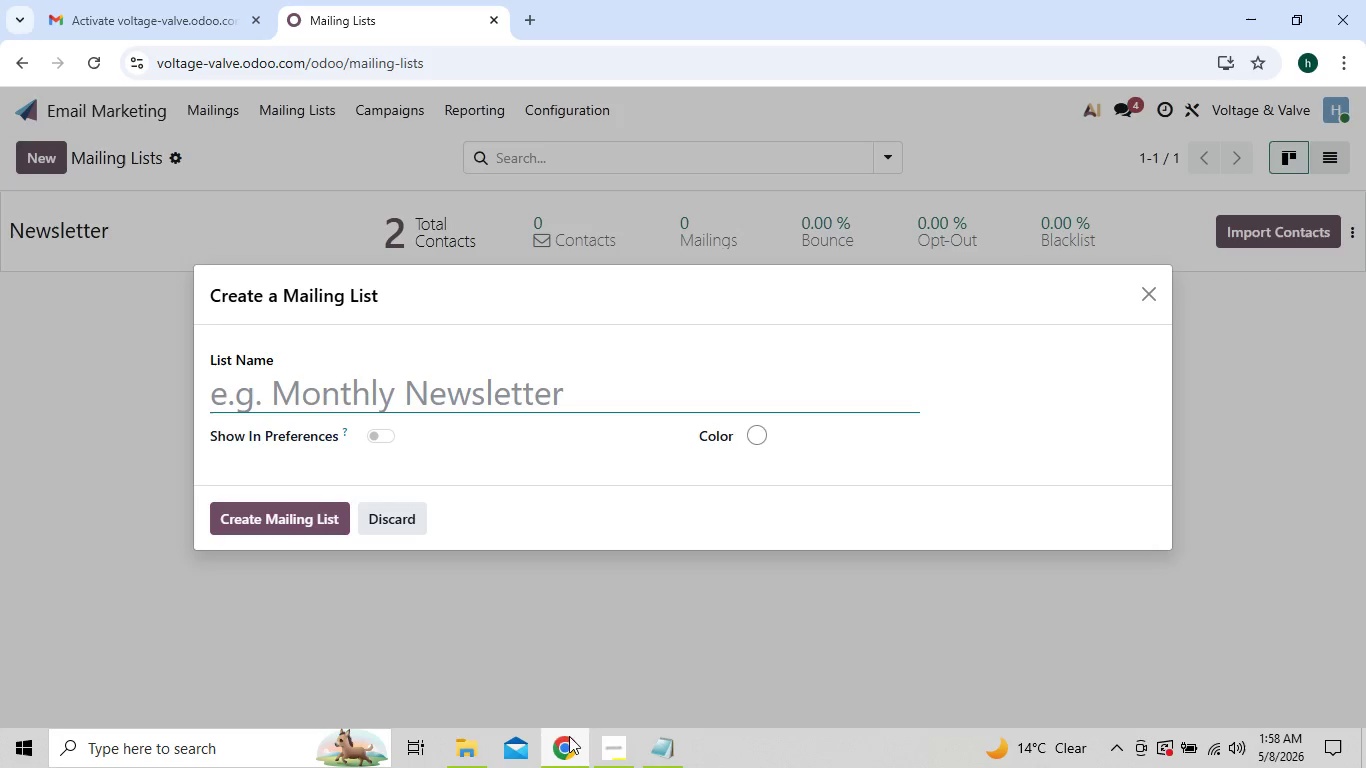 
left_click([621, 755])